 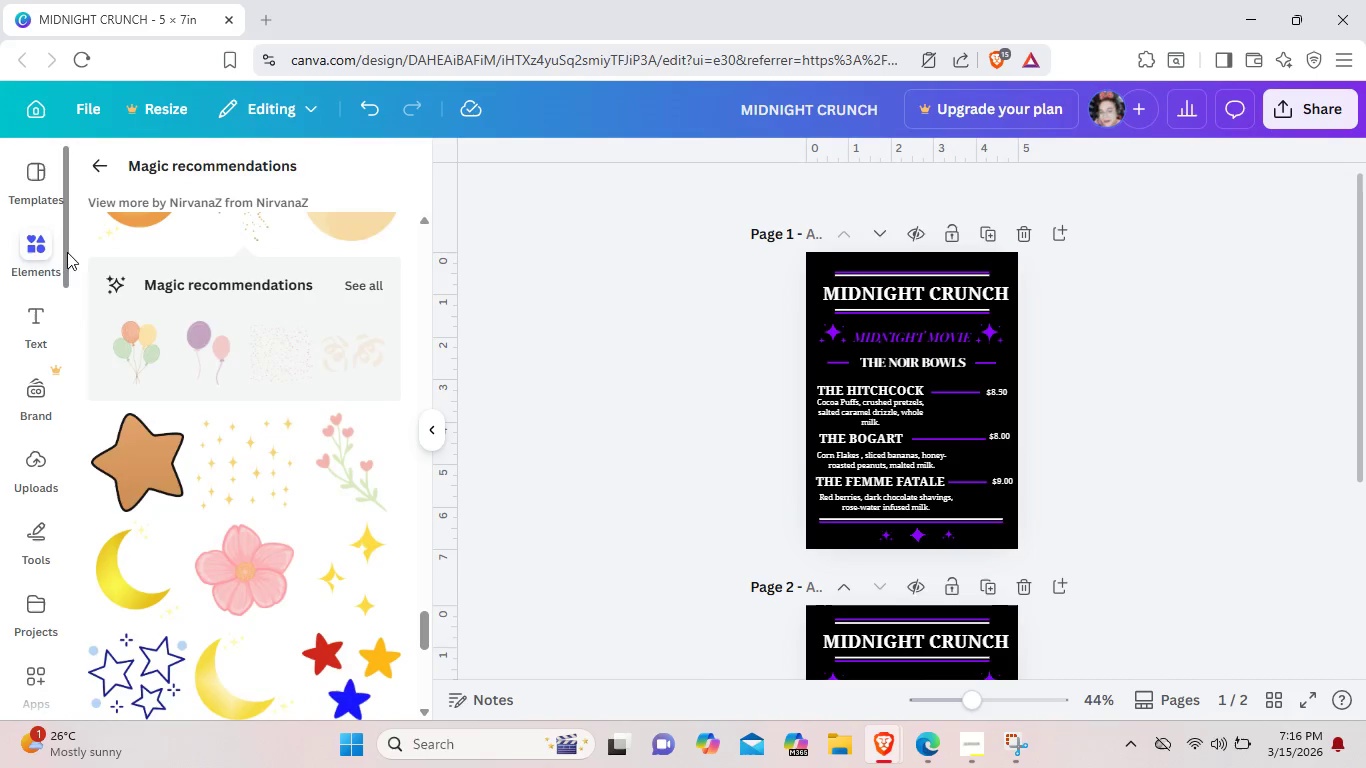 
left_click([104, 168])
 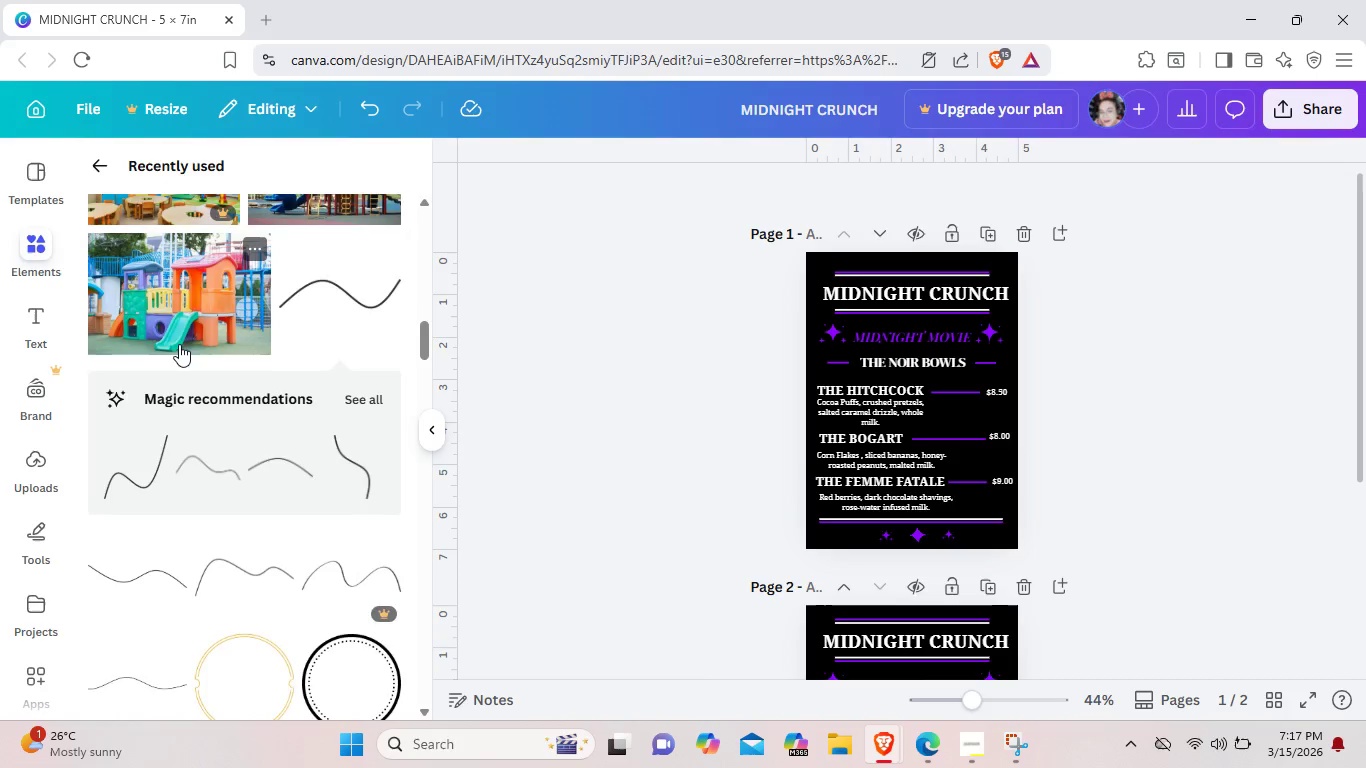 
scroll: coordinate [179, 344], scroll_direction: up, amount: 4.0
 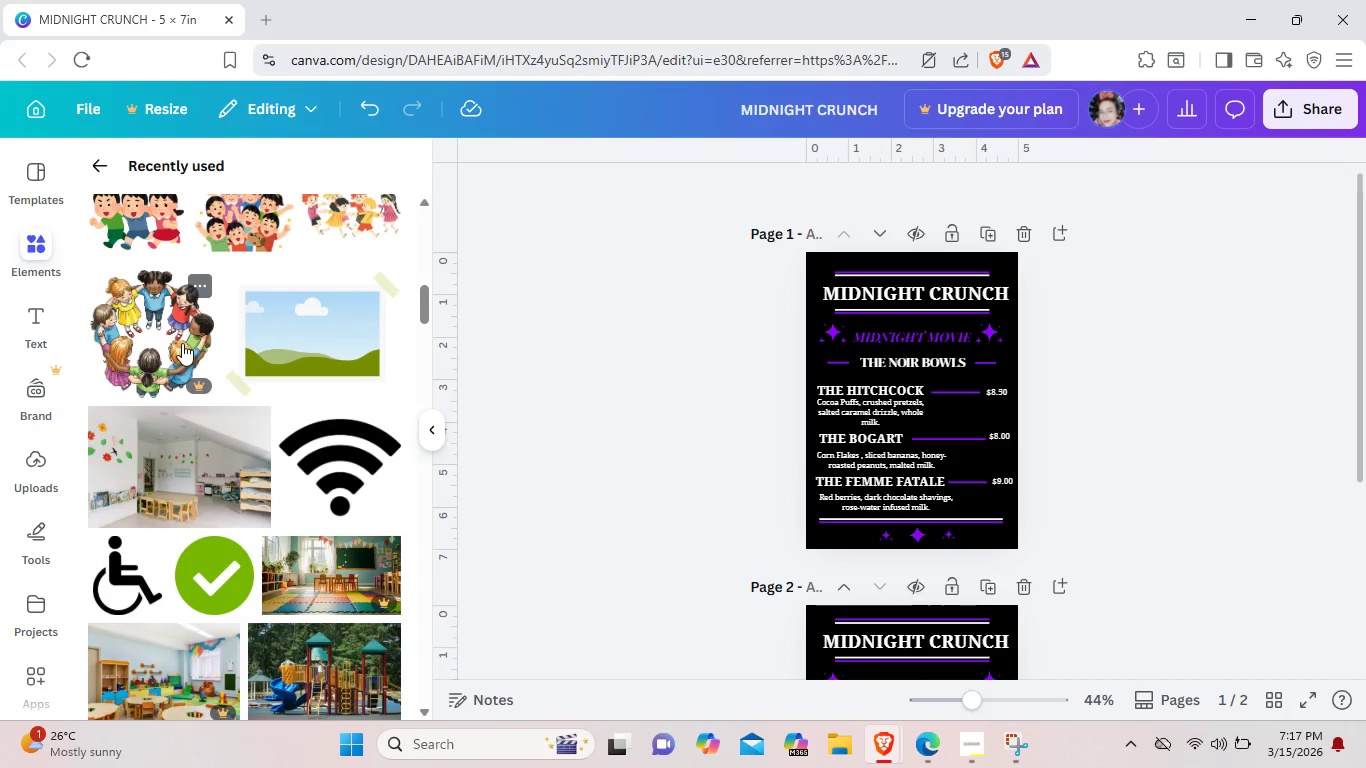 
scroll: coordinate [182, 343], scroll_direction: down, amount: 3.0
 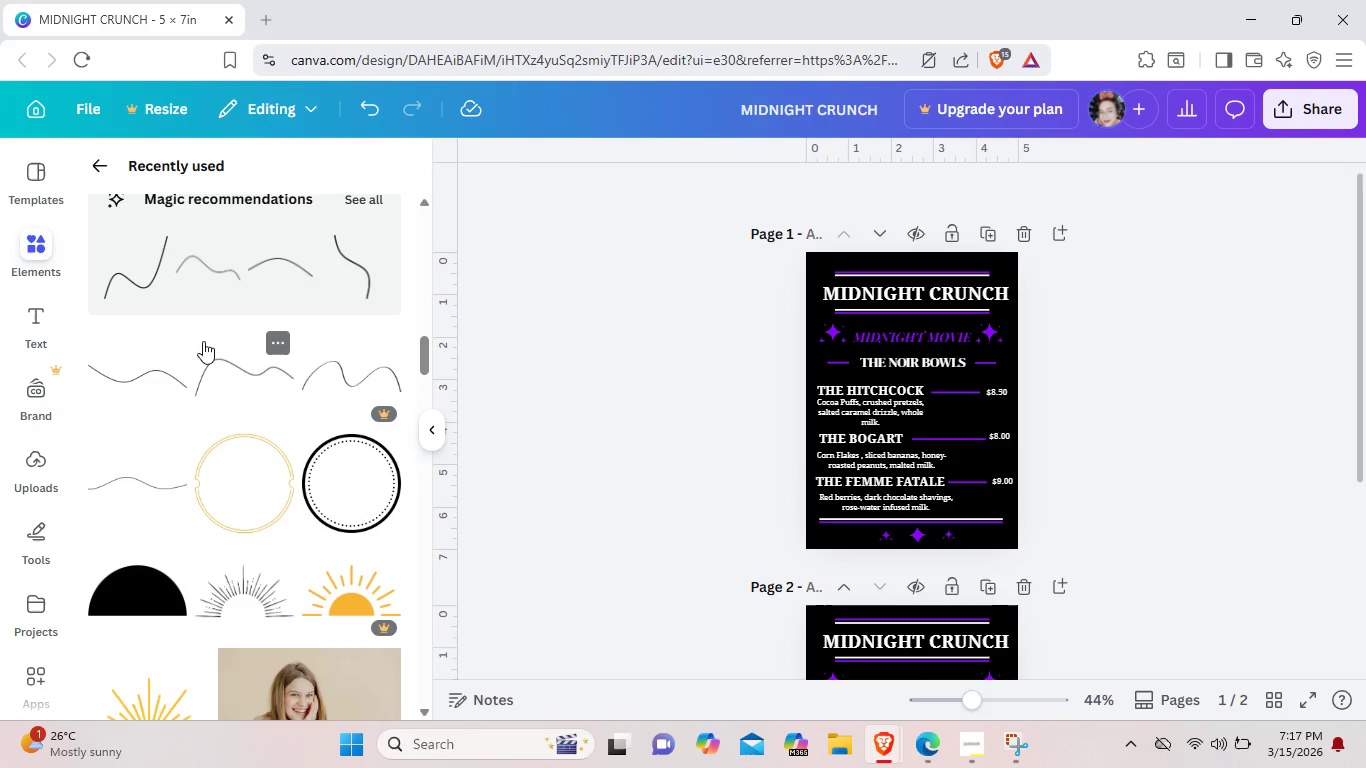 
wait(5.94)
 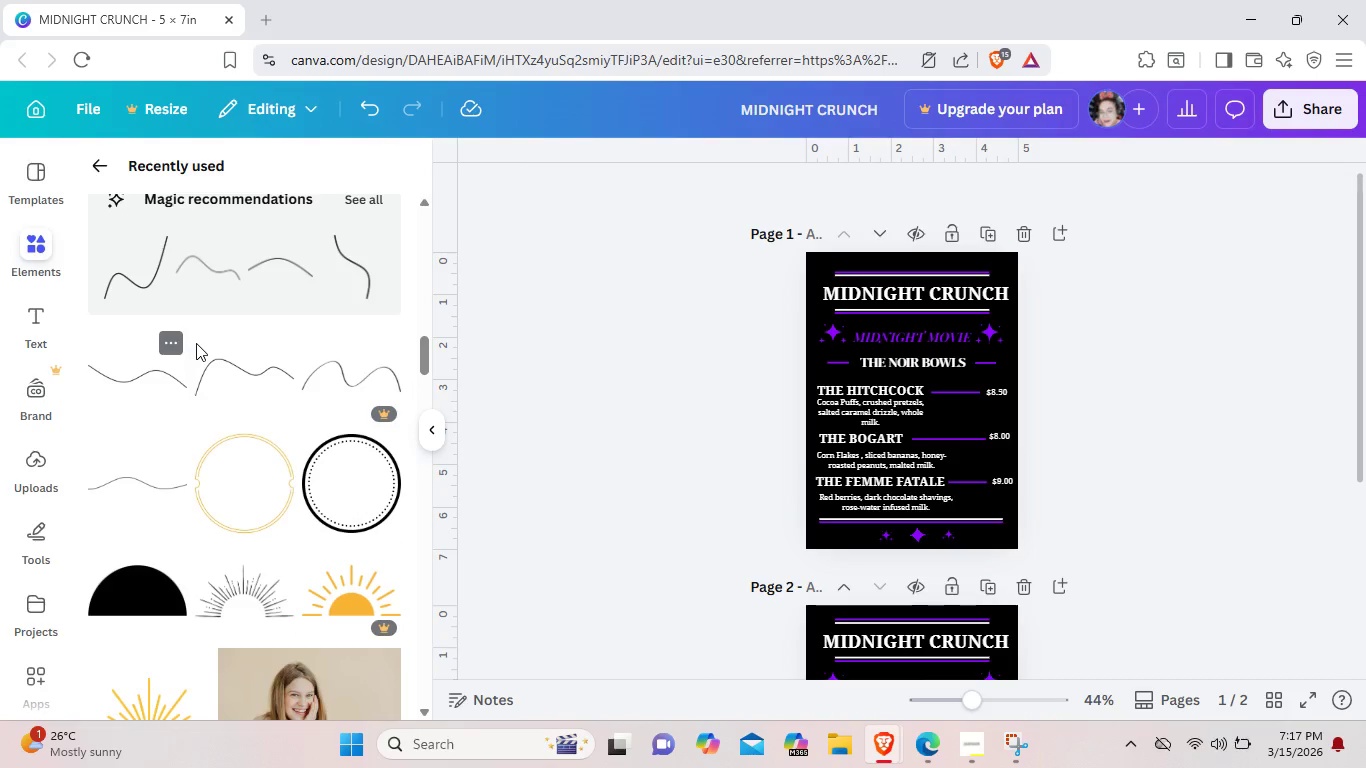 
scroll: coordinate [231, 345], scroll_direction: down, amount: 12.0
 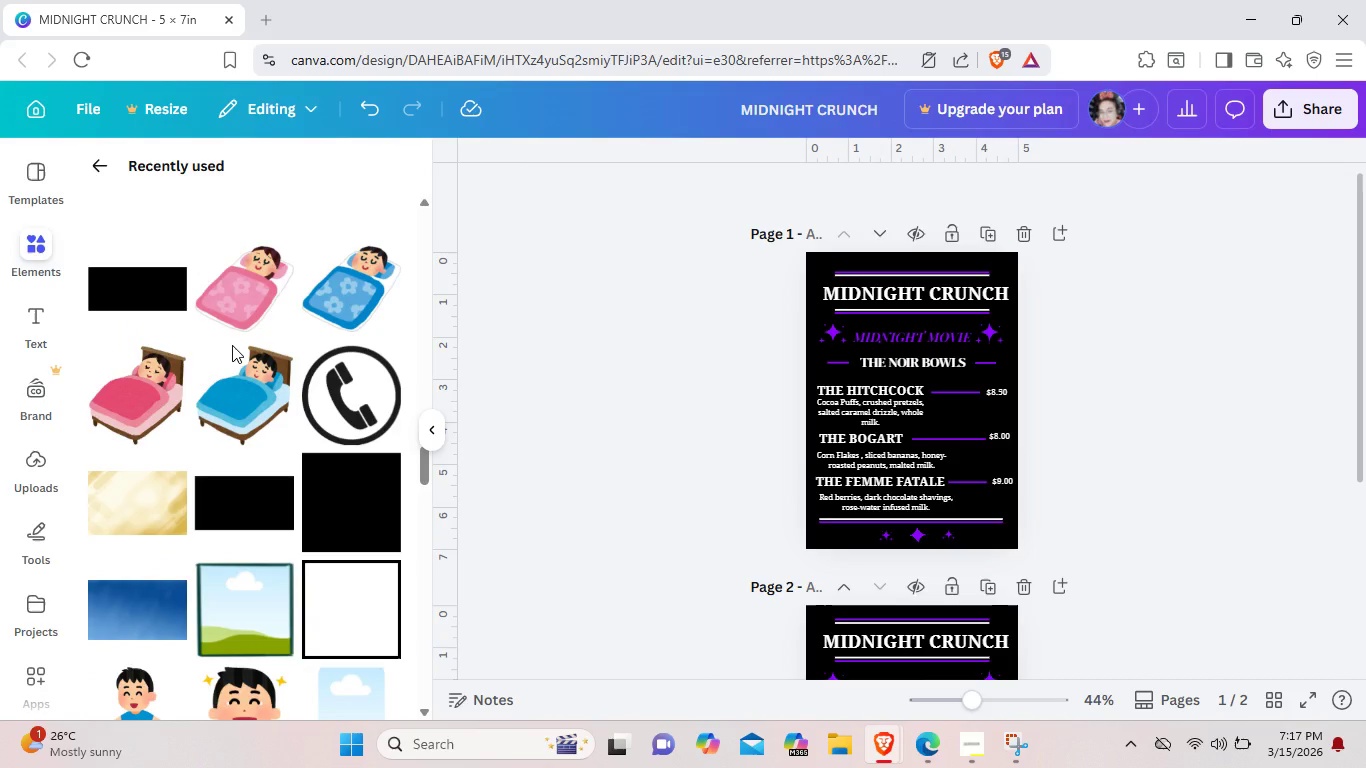 
wait(6.0)
 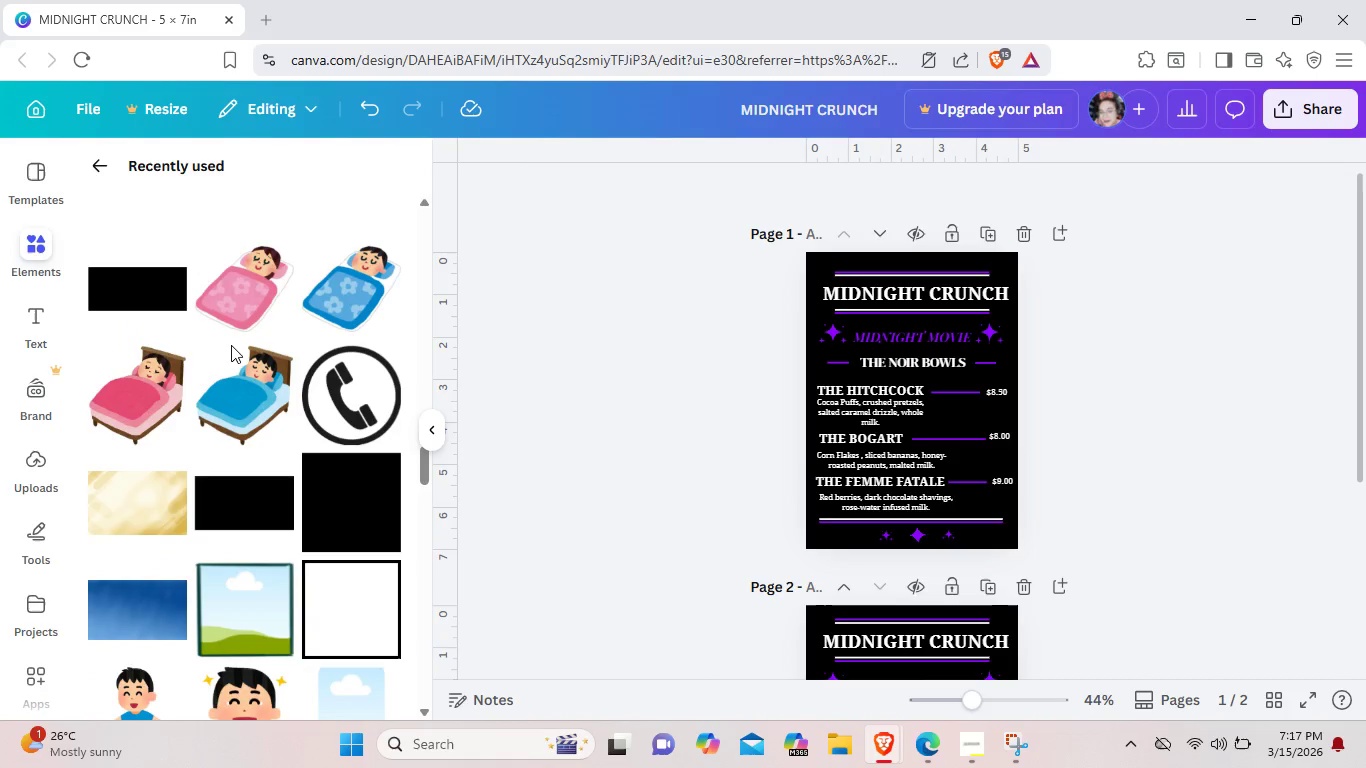 
scroll: coordinate [182, 393], scroll_direction: down, amount: 4.0
 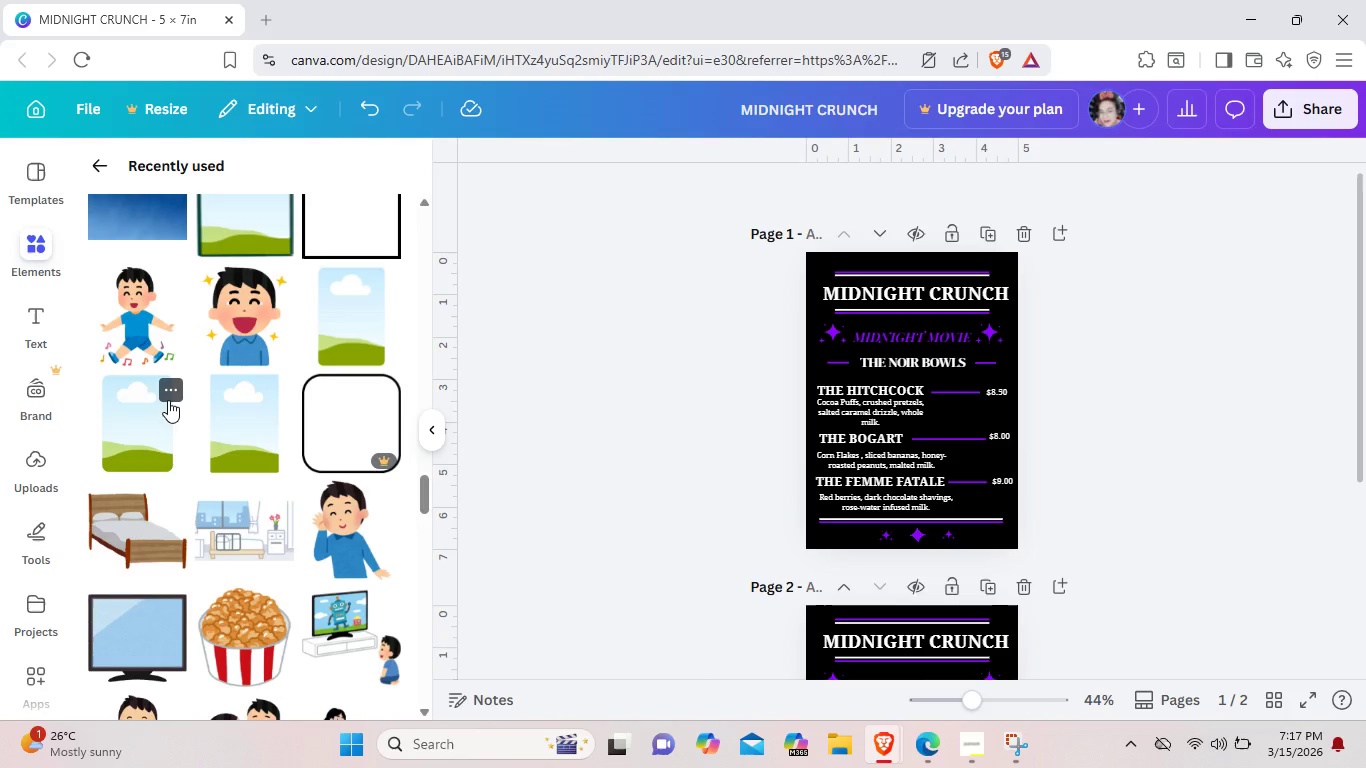 
wait(8.43)
 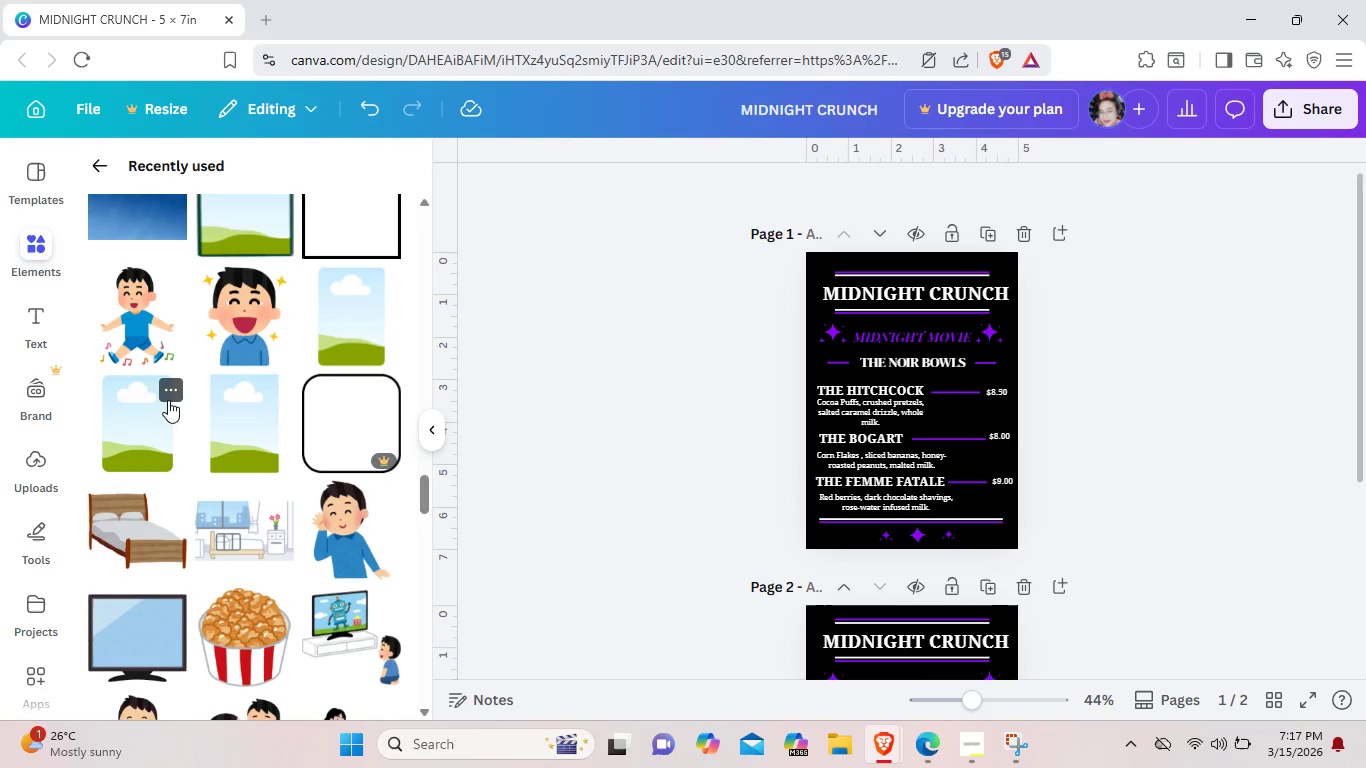 
scroll: coordinate [164, 414], scroll_direction: down, amount: 5.0
 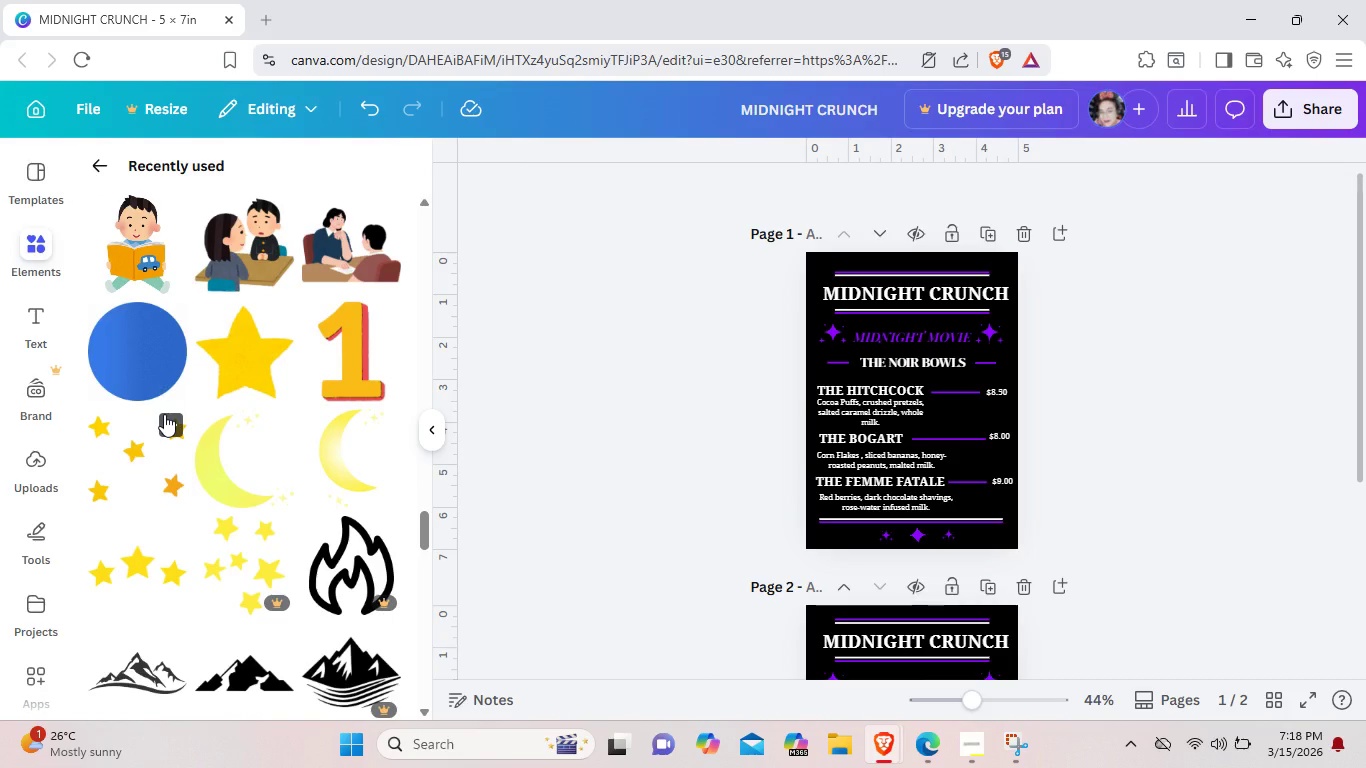 
wait(13.27)
 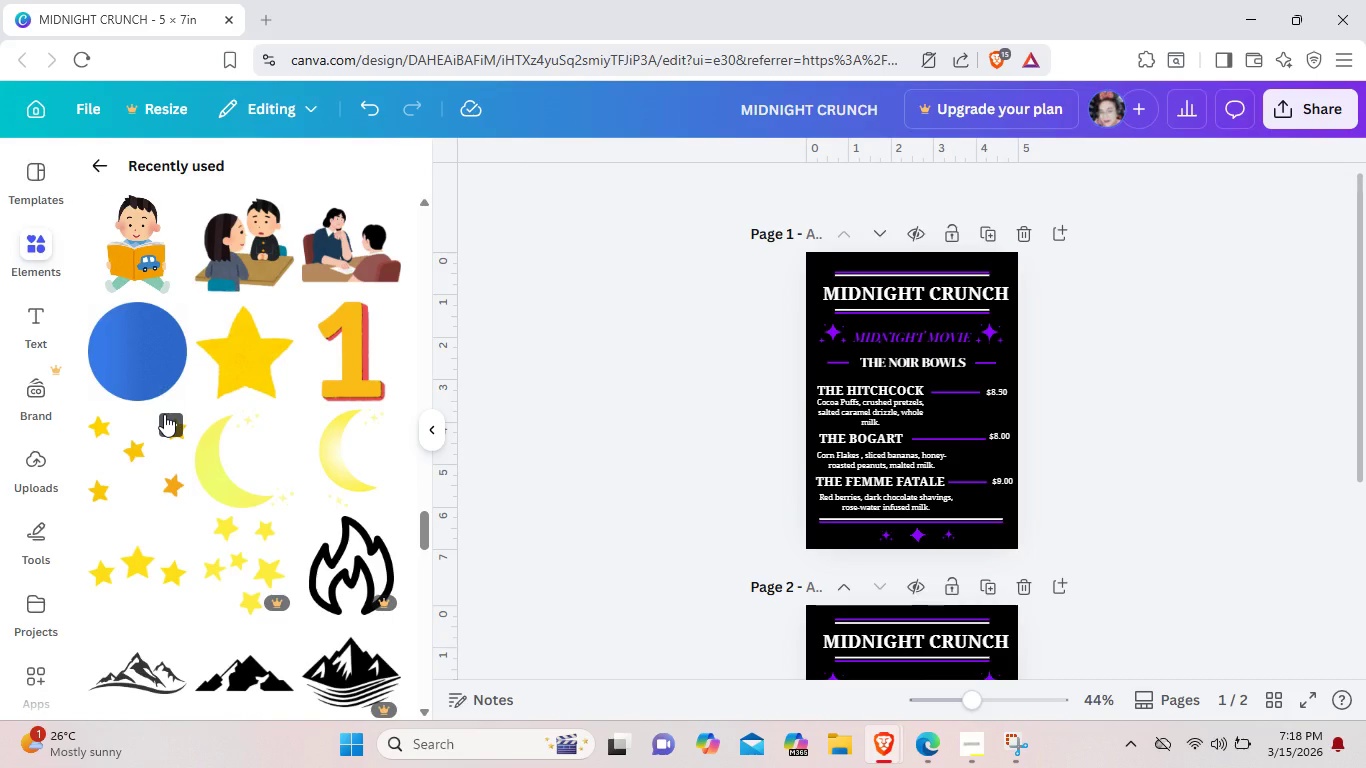 
scroll: coordinate [164, 414], scroll_direction: down, amount: 9.0
 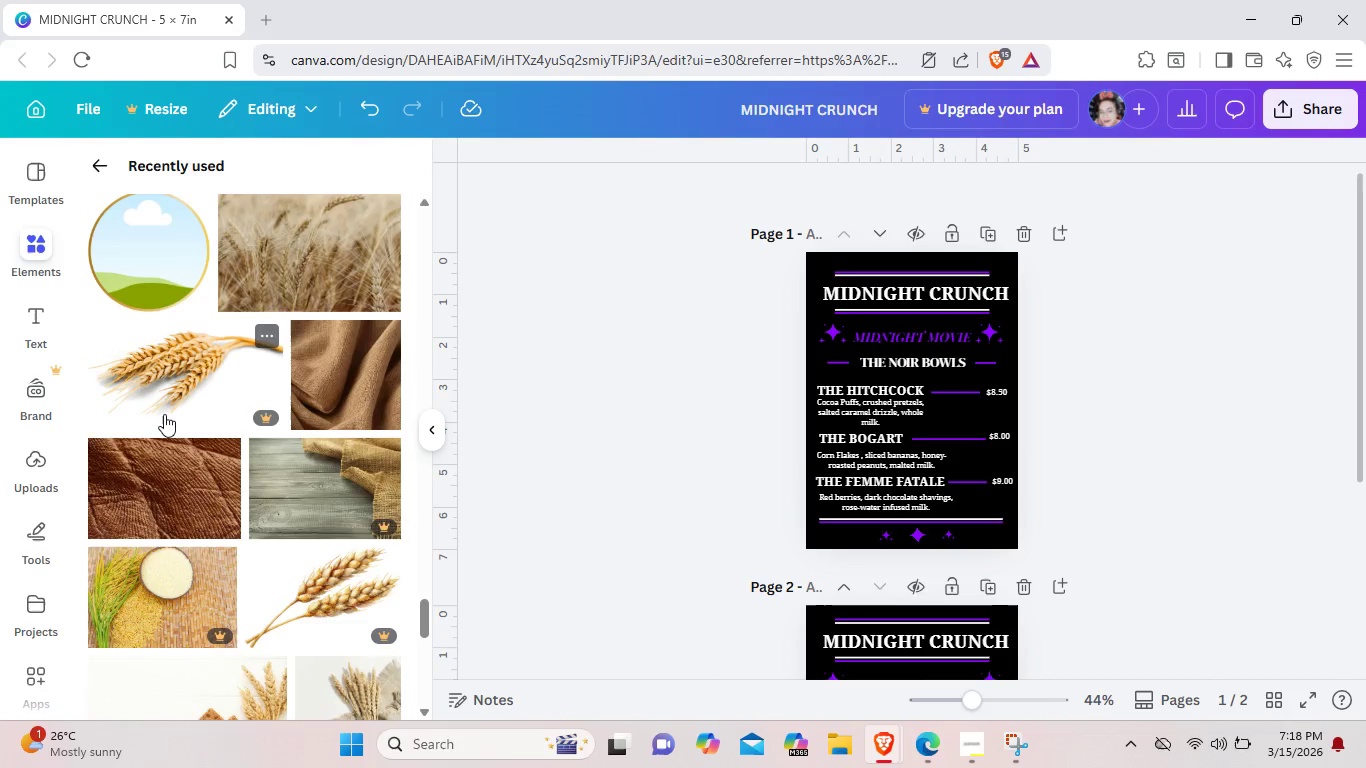 
scroll: coordinate [164, 414], scroll_direction: up, amount: 2.0
 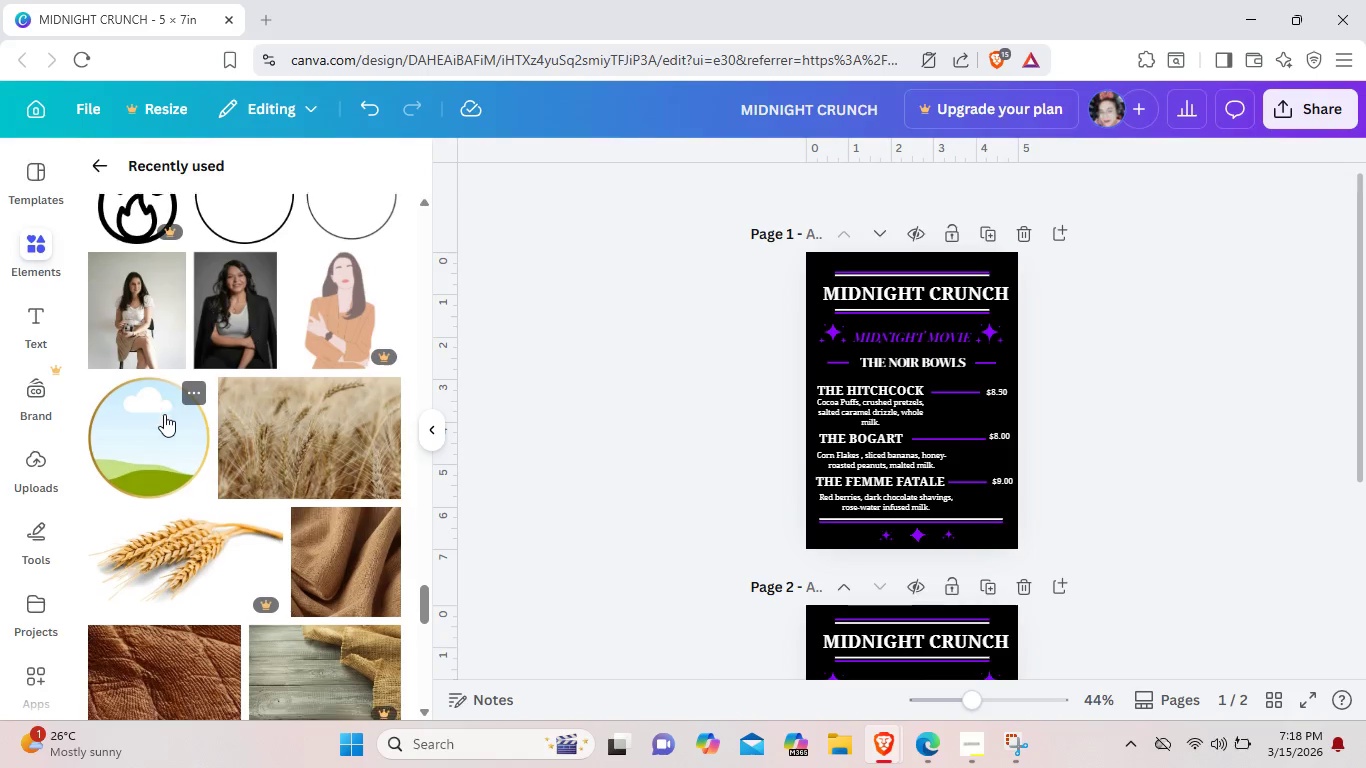 
scroll: coordinate [174, 415], scroll_direction: down, amount: 12.0
 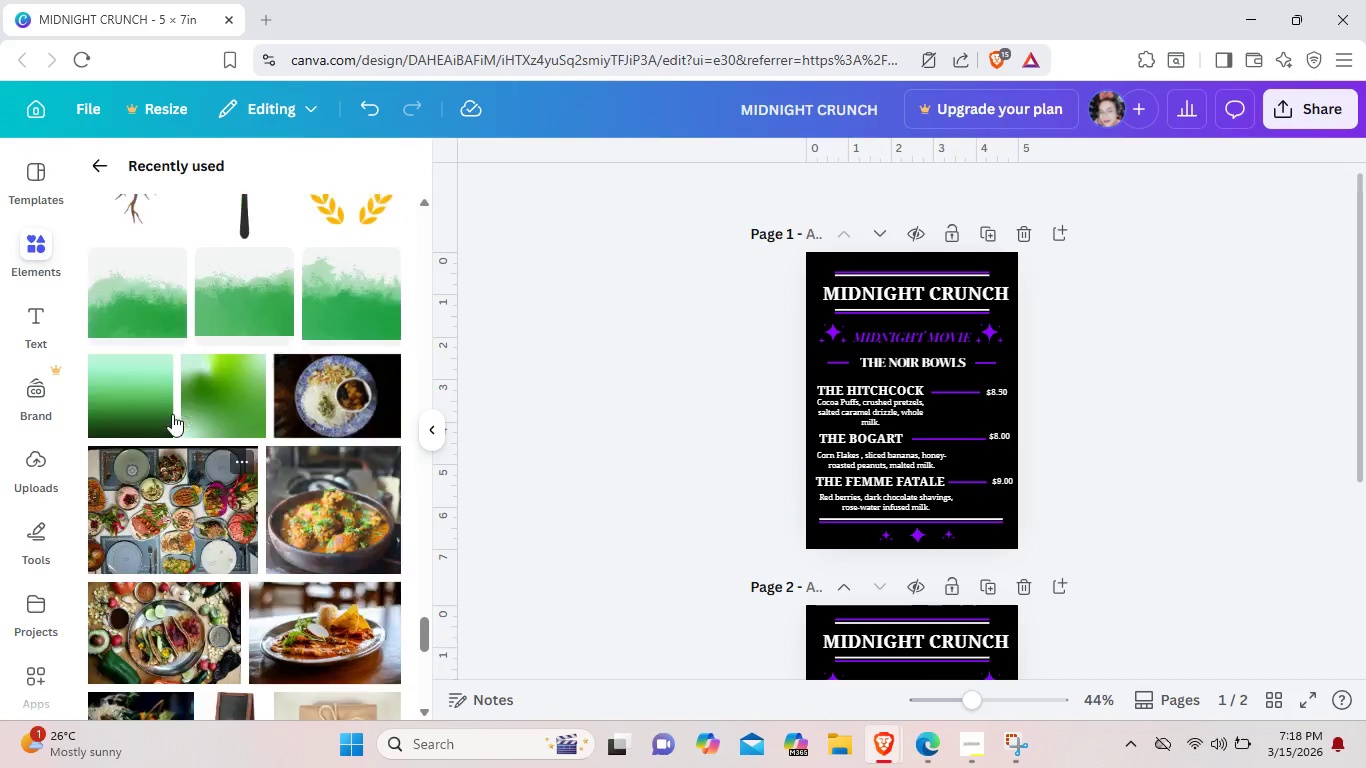 
scroll: coordinate [176, 416], scroll_direction: up, amount: 5.0
 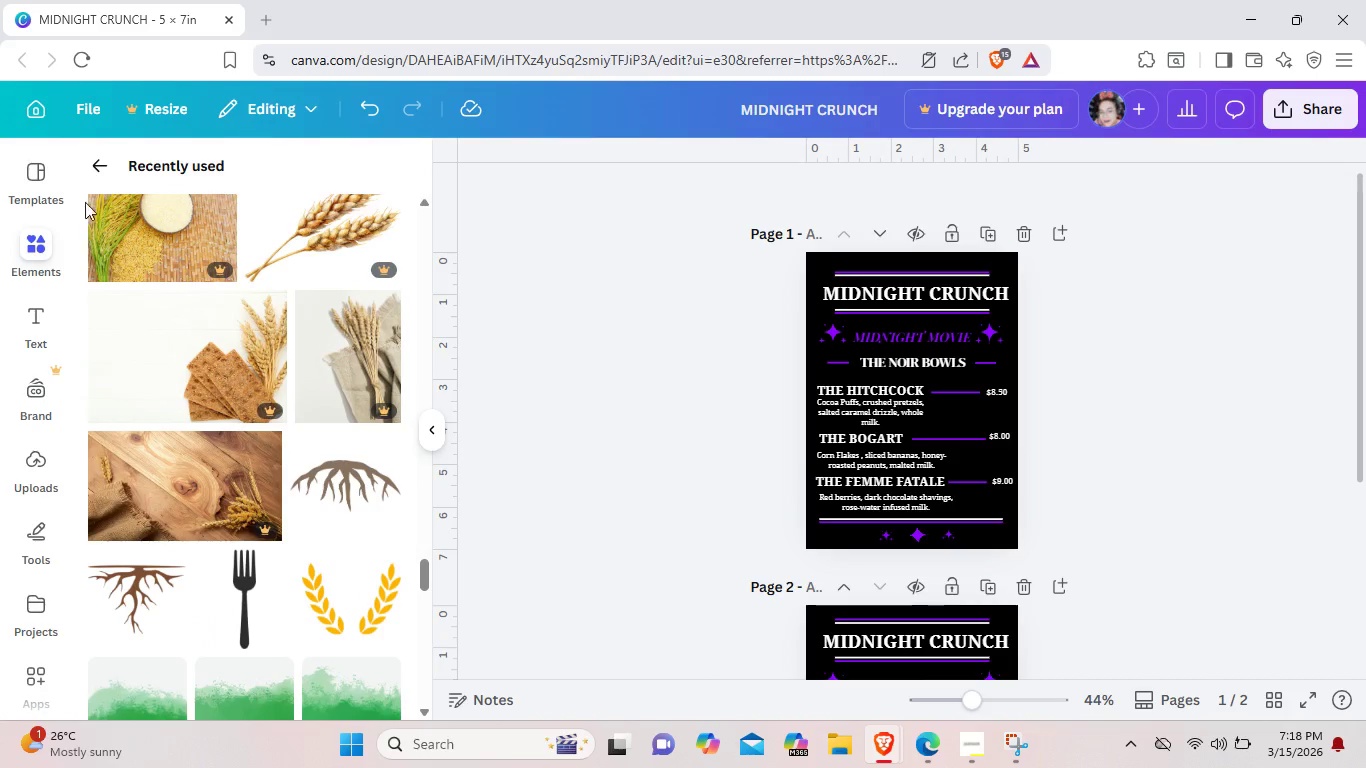 
left_click([108, 172])
 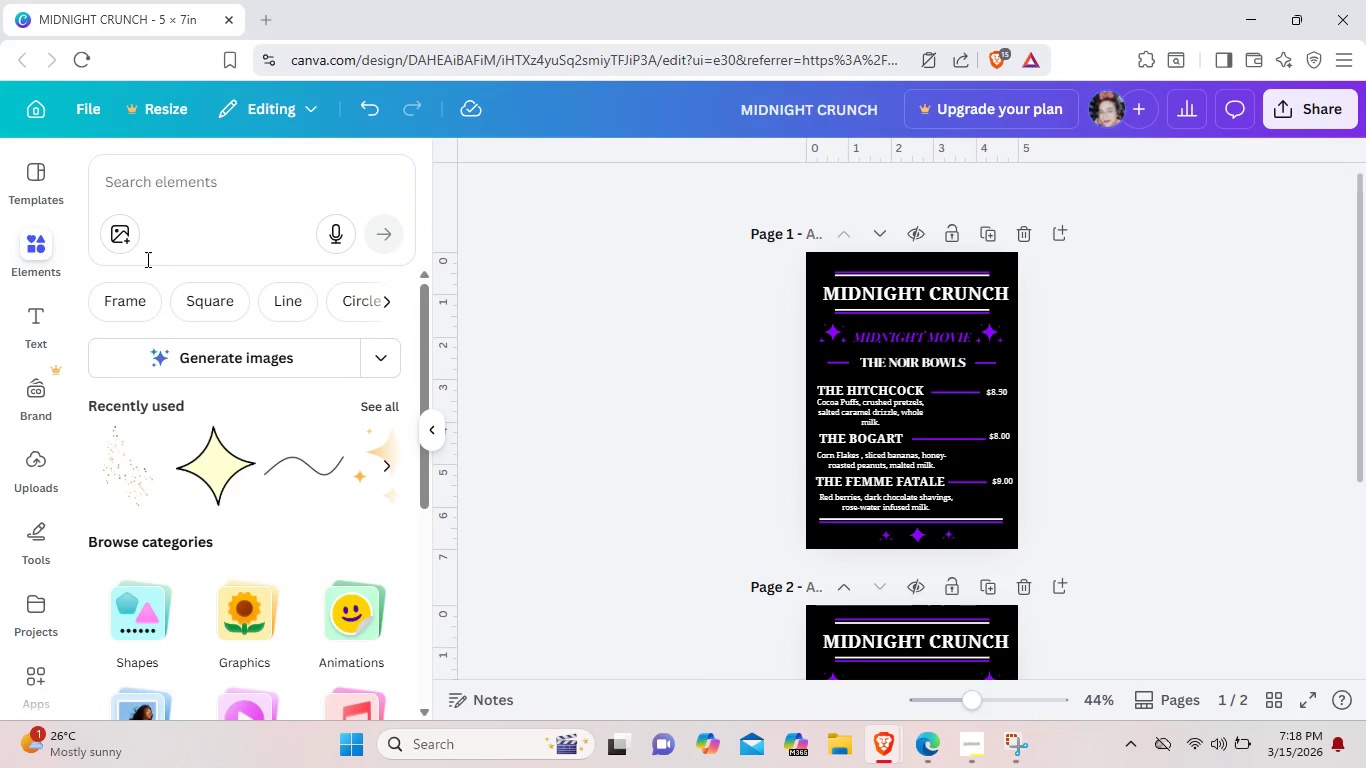 
left_click([384, 412])
 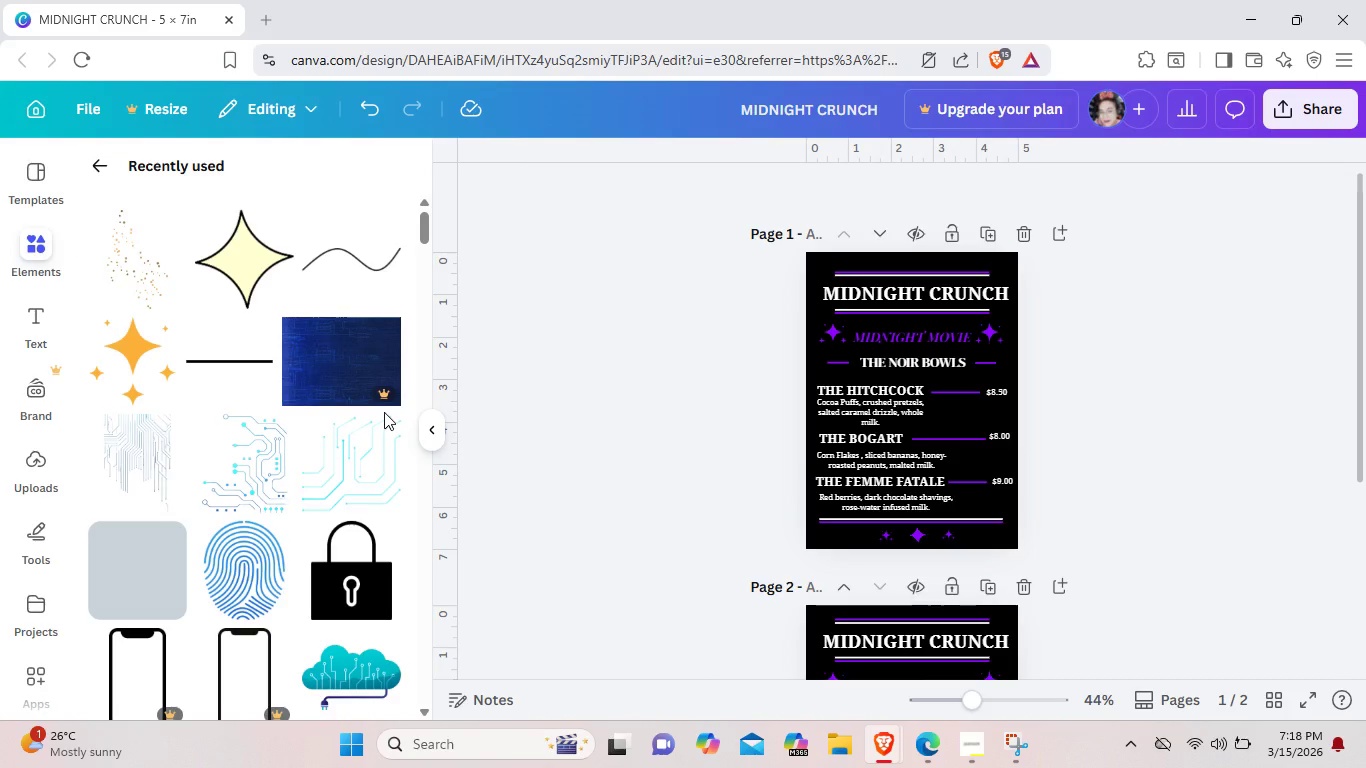 
scroll: coordinate [385, 411], scroll_direction: up, amount: 1.0
 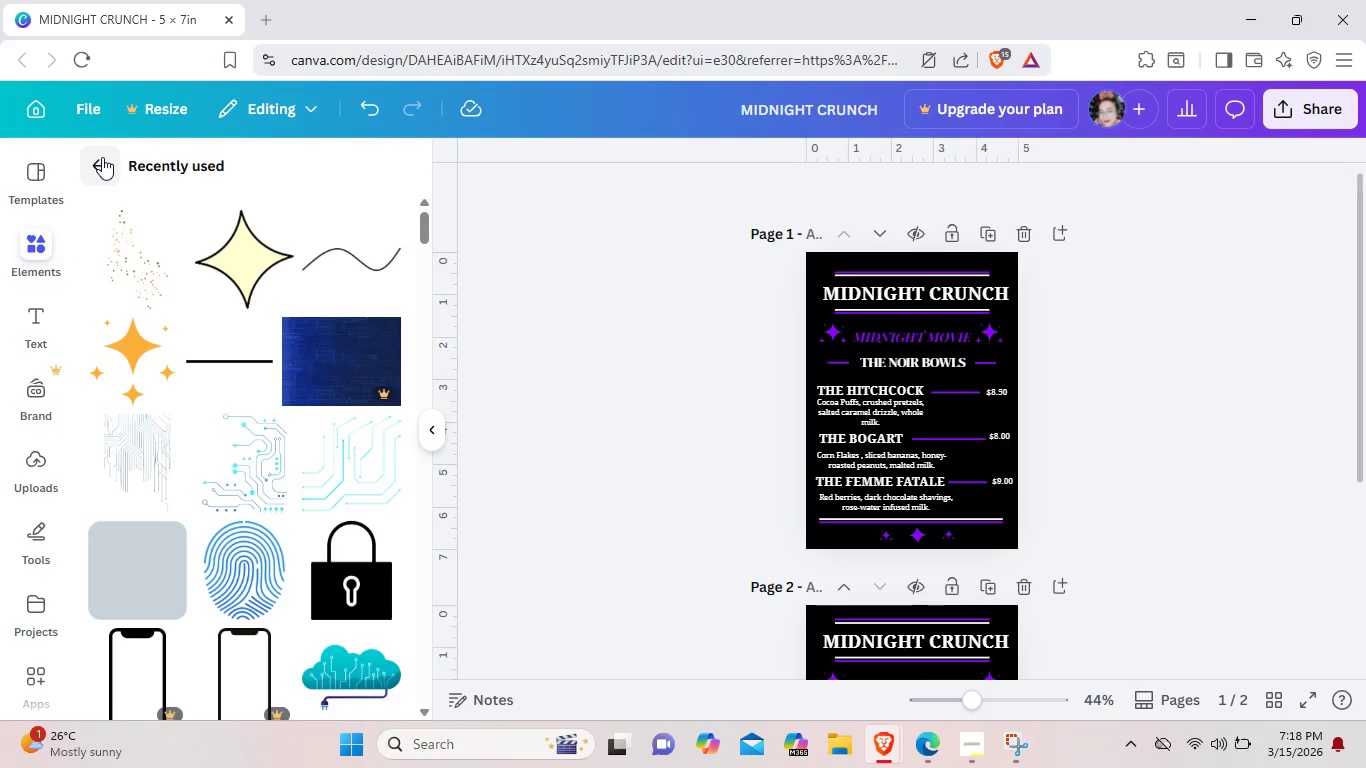 
left_click([102, 157])
 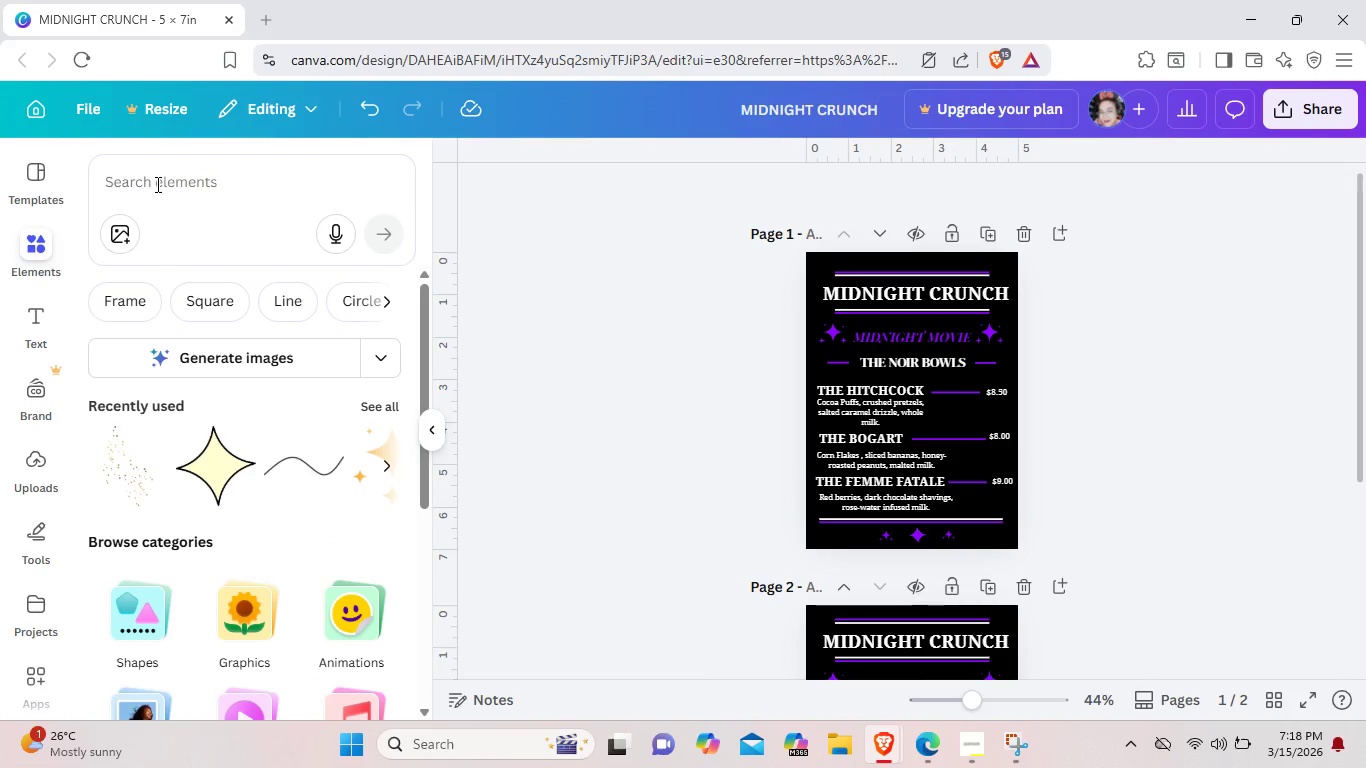 
left_click([156, 184])
 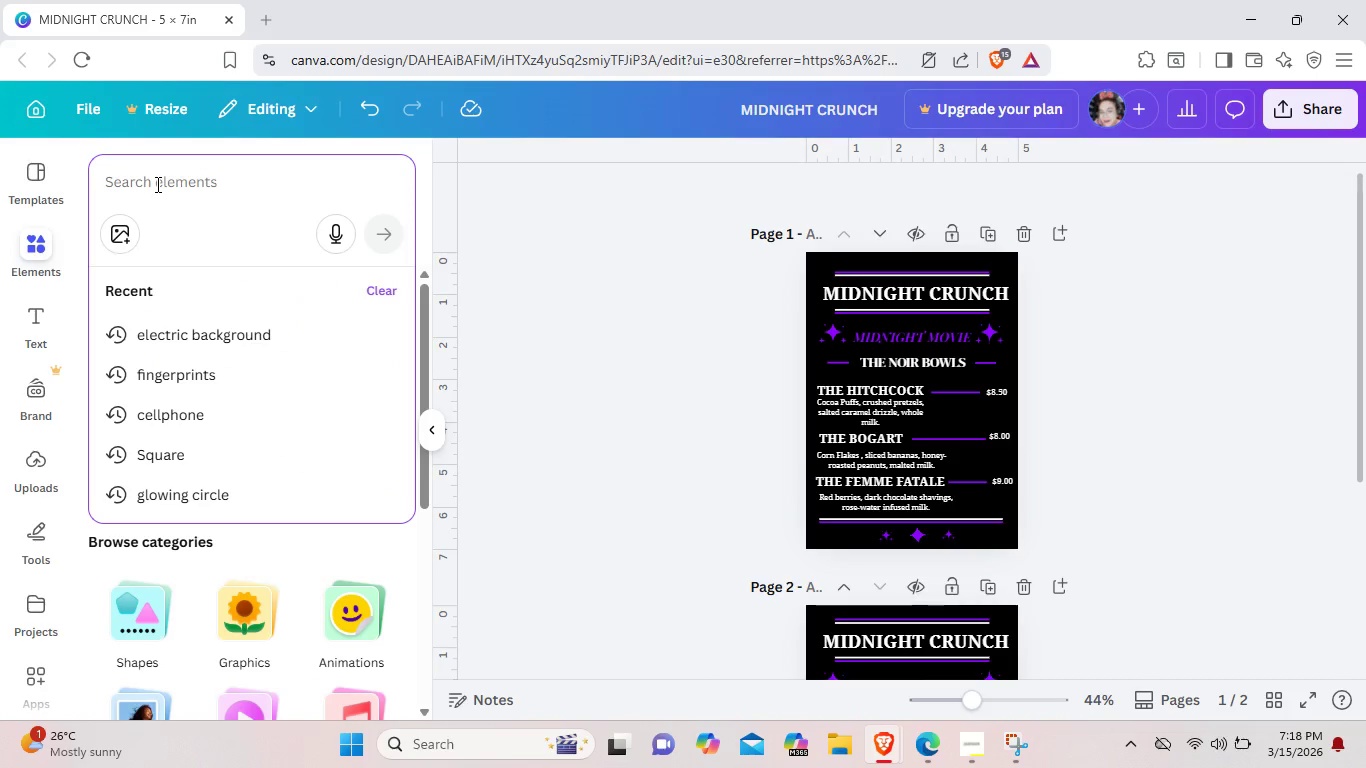 
type(gra)
 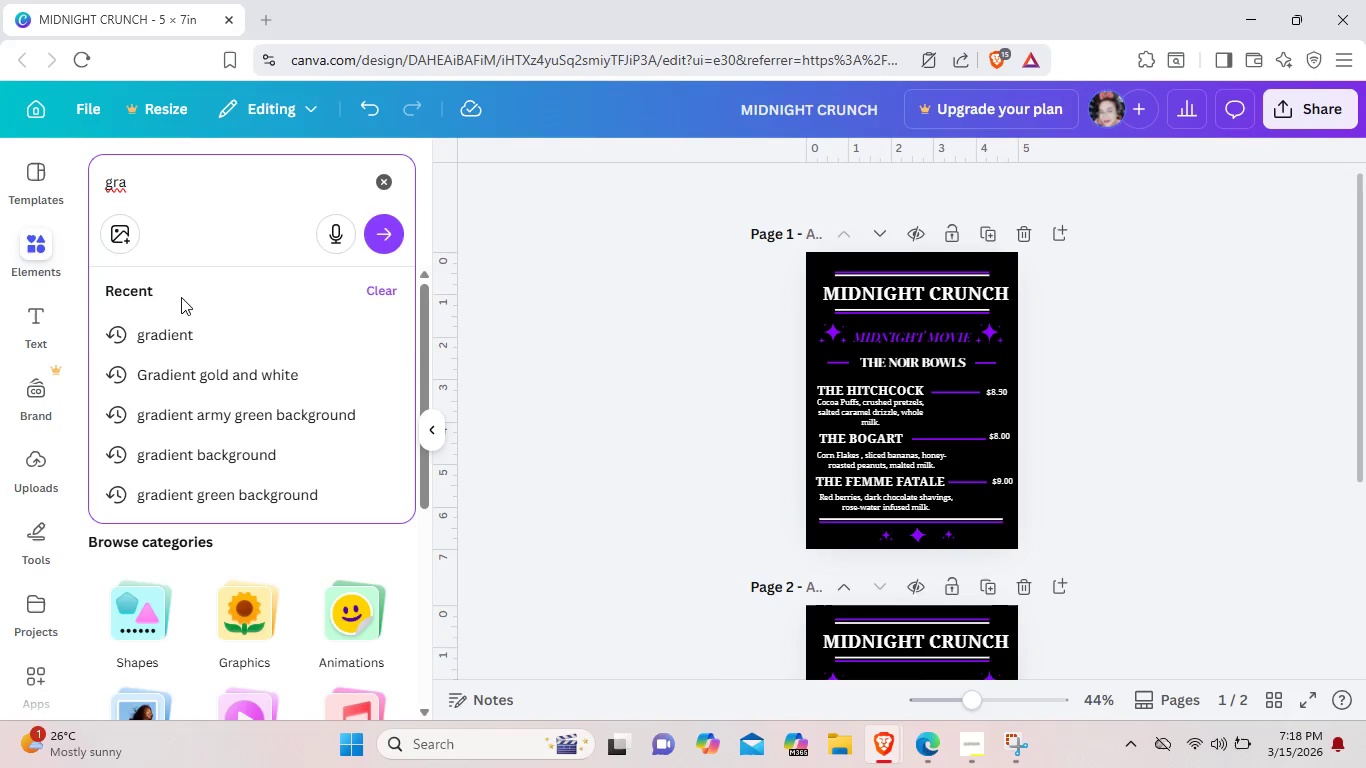 
left_click([184, 325])
 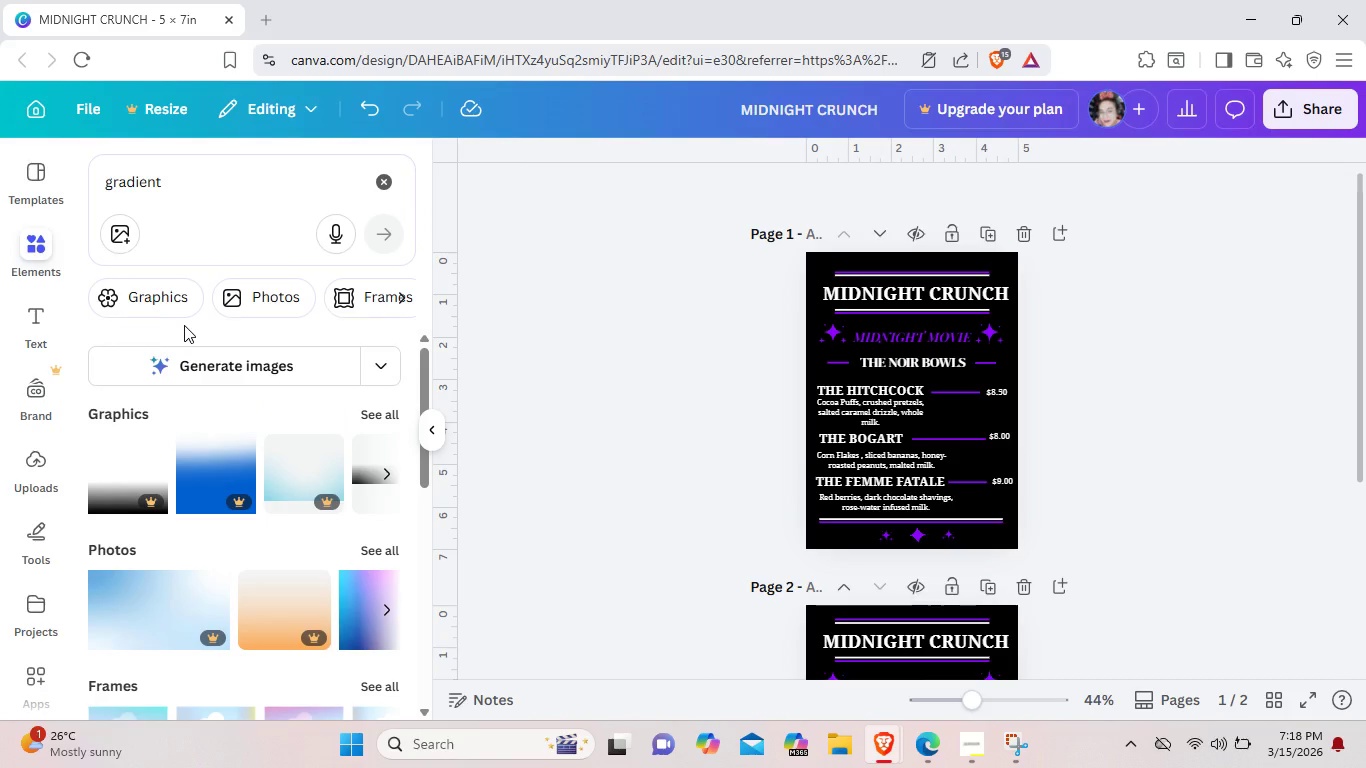 
left_click([375, 412])
 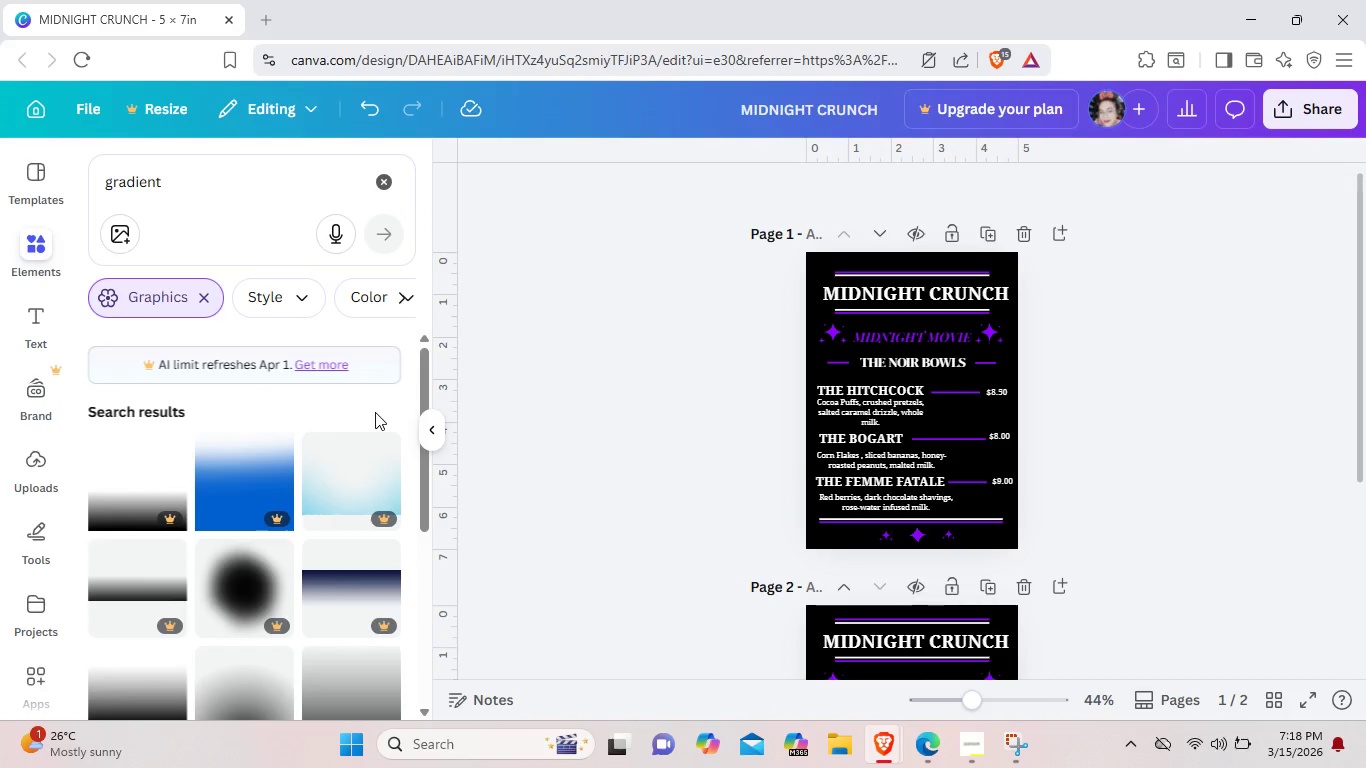 
scroll: coordinate [375, 412], scroll_direction: down, amount: 14.0
 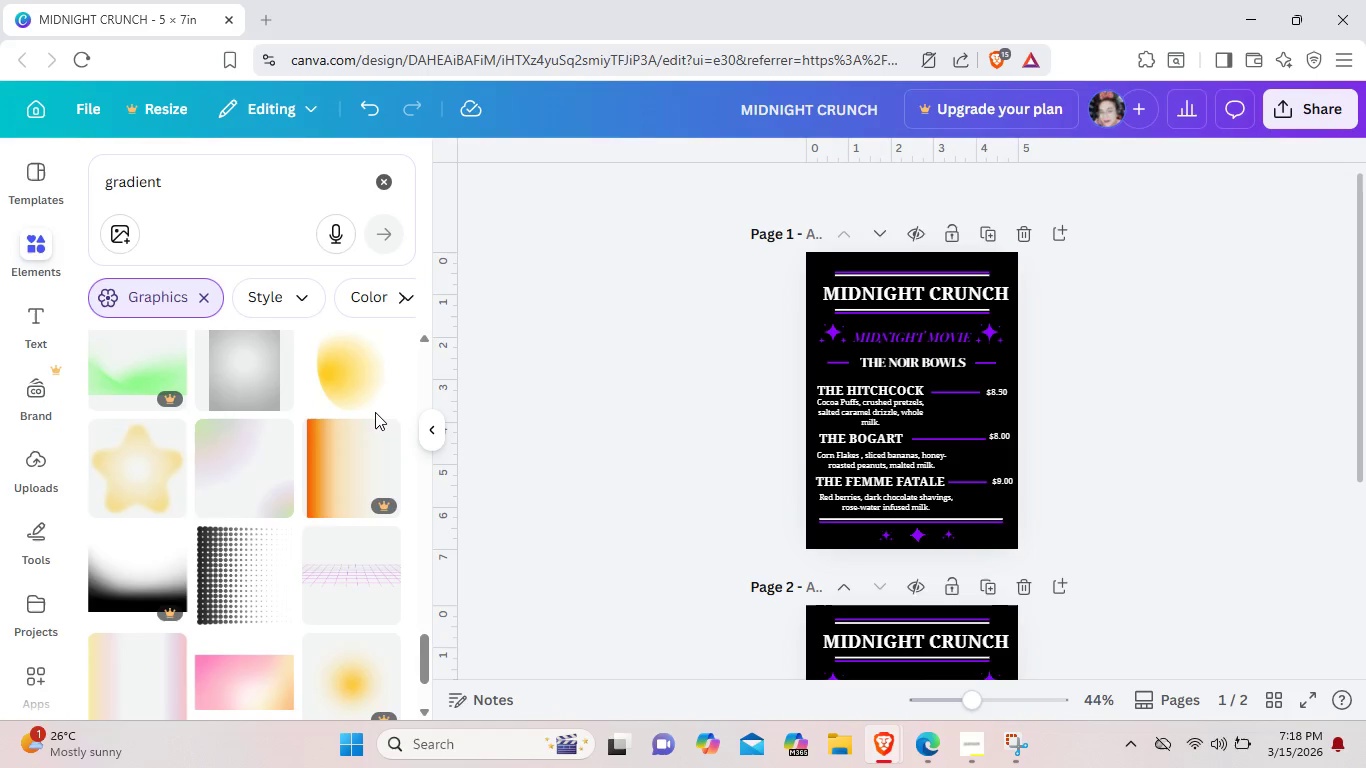 
scroll: coordinate [375, 412], scroll_direction: down, amount: 3.0
 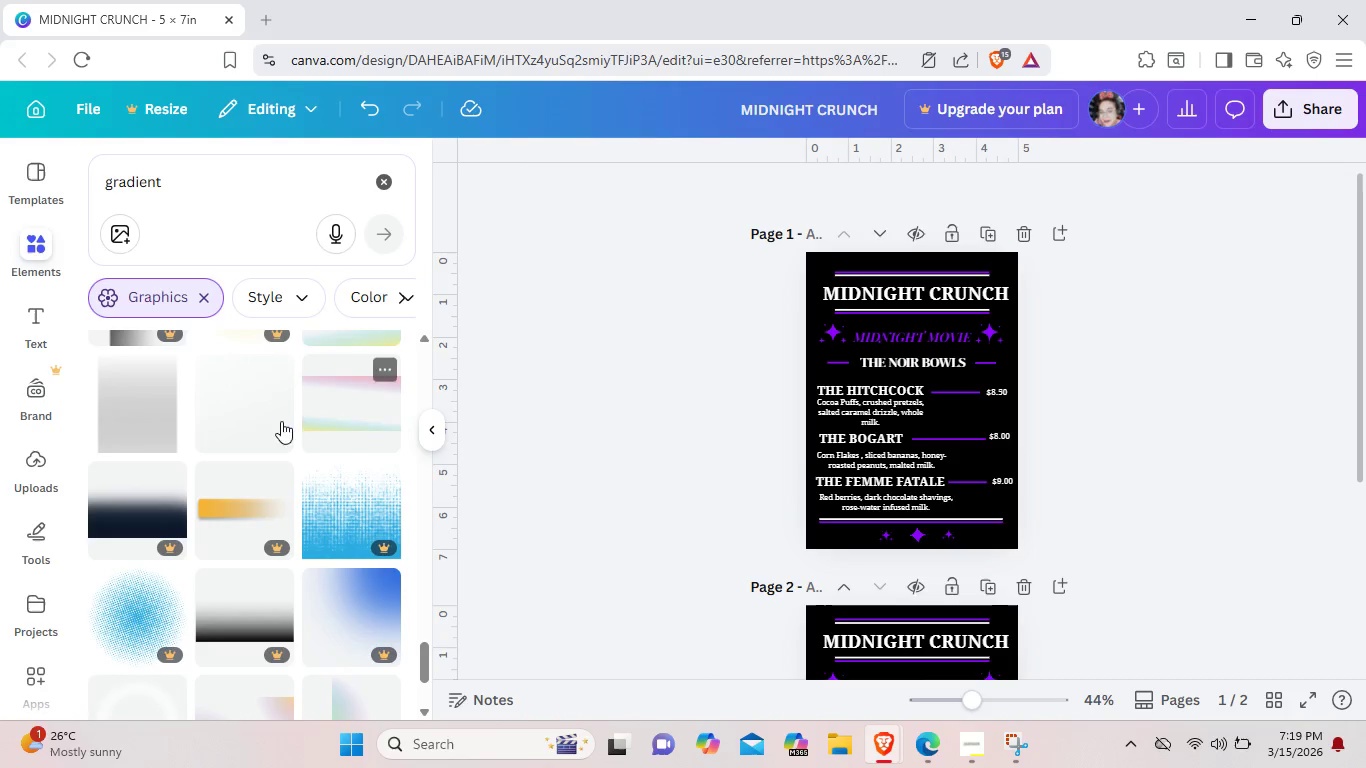 
left_click([138, 416])
 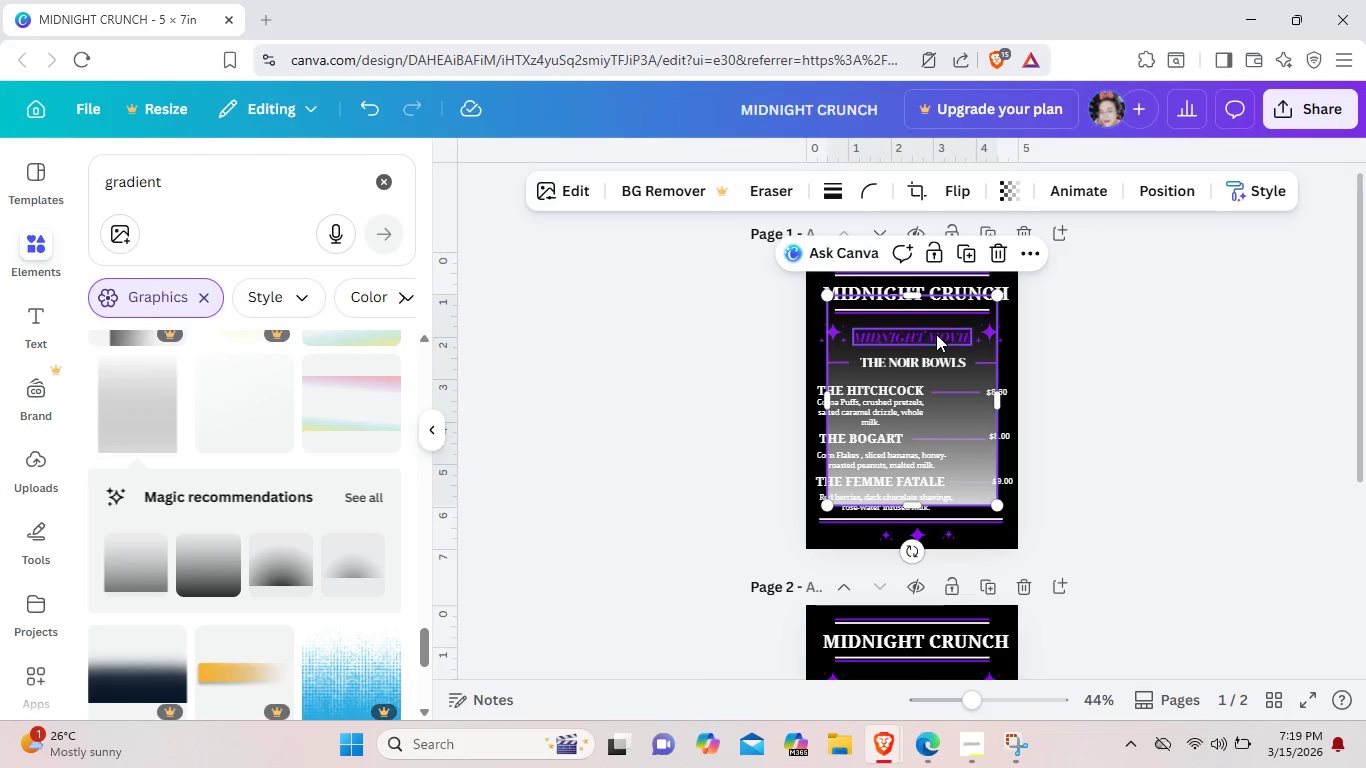 
wait(5.53)
 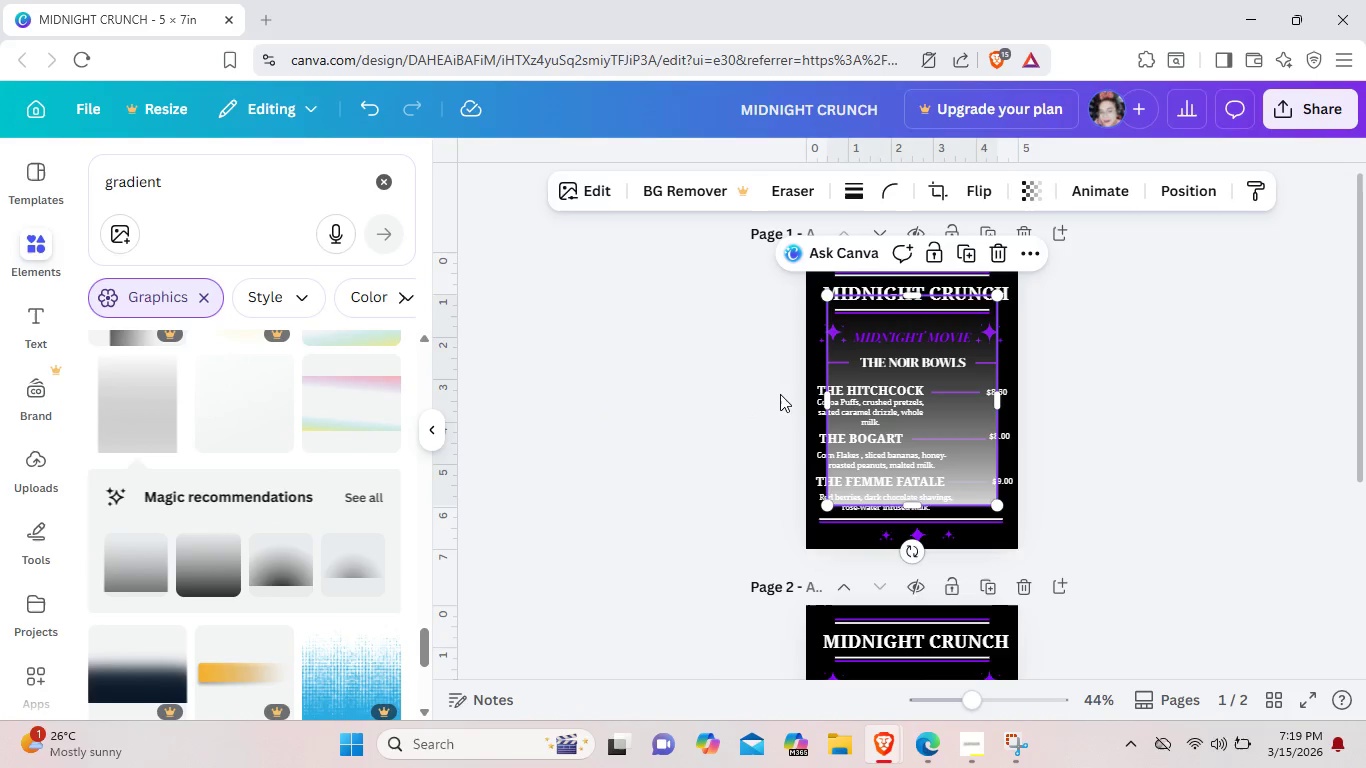 
right_click([971, 456])
 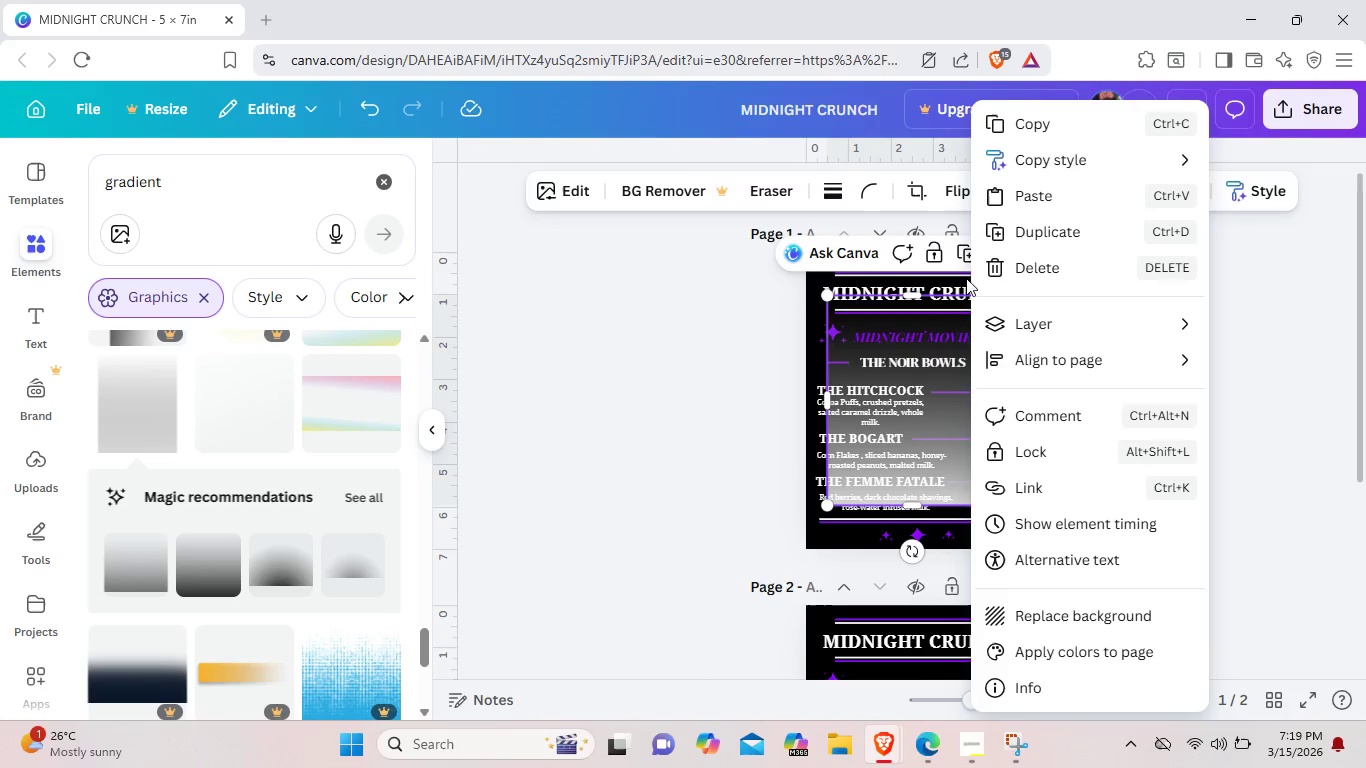 
left_click([1284, 432])
 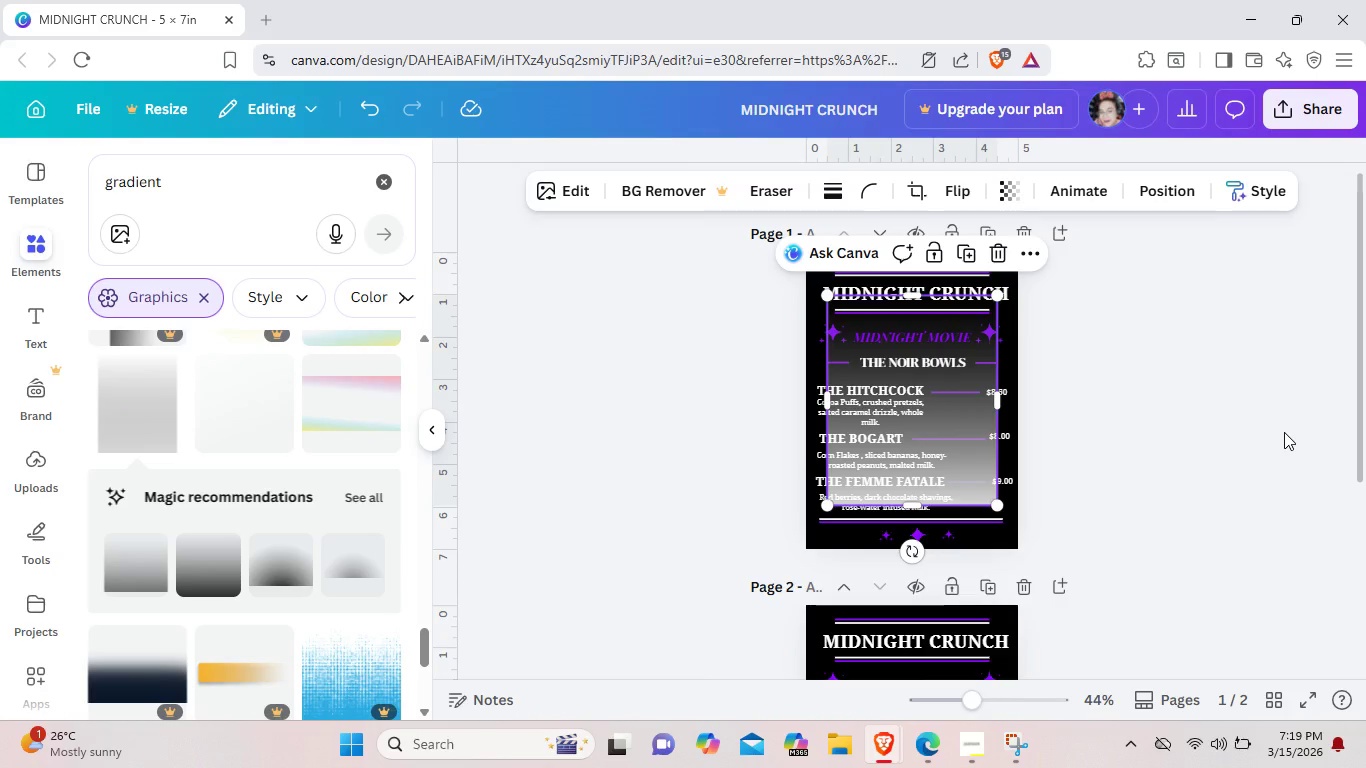 
key(Control+Z)
 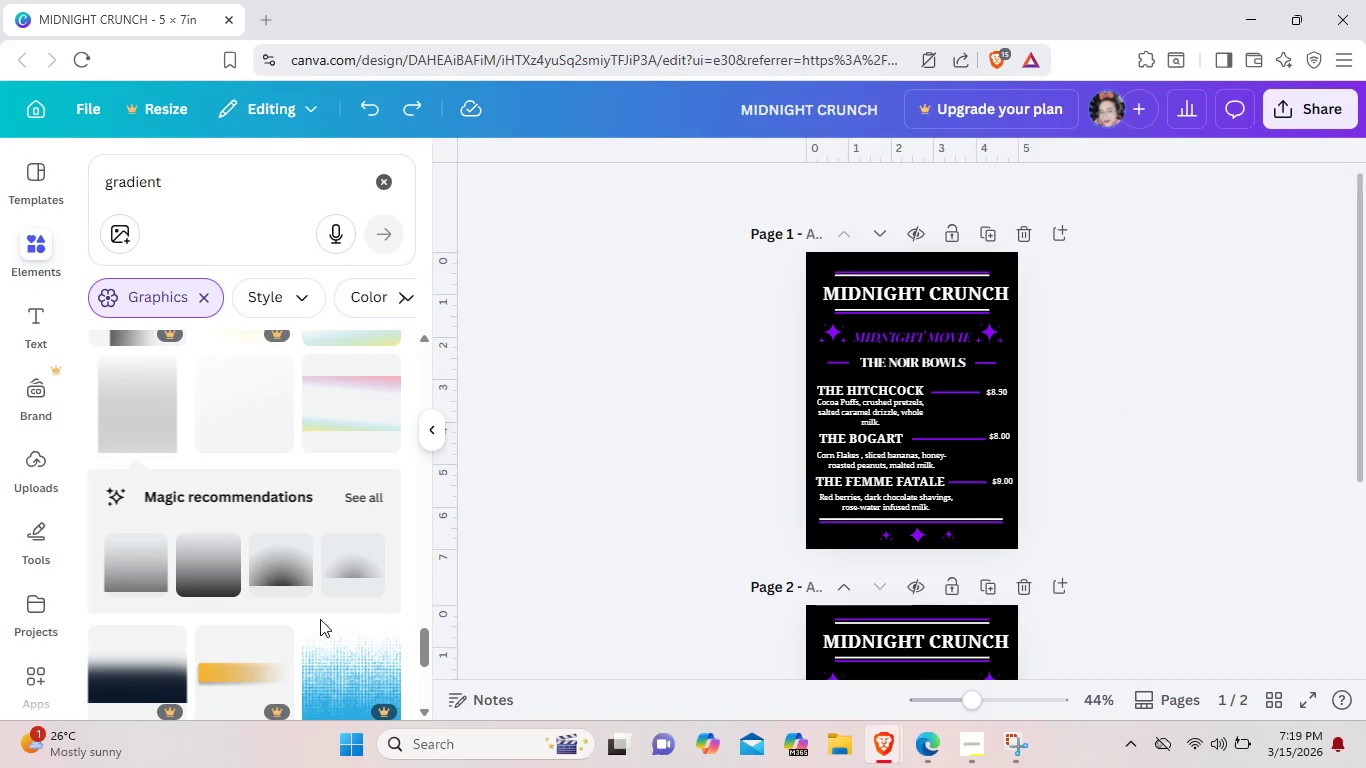 
scroll: coordinate [316, 623], scroll_direction: down, amount: 5.0
 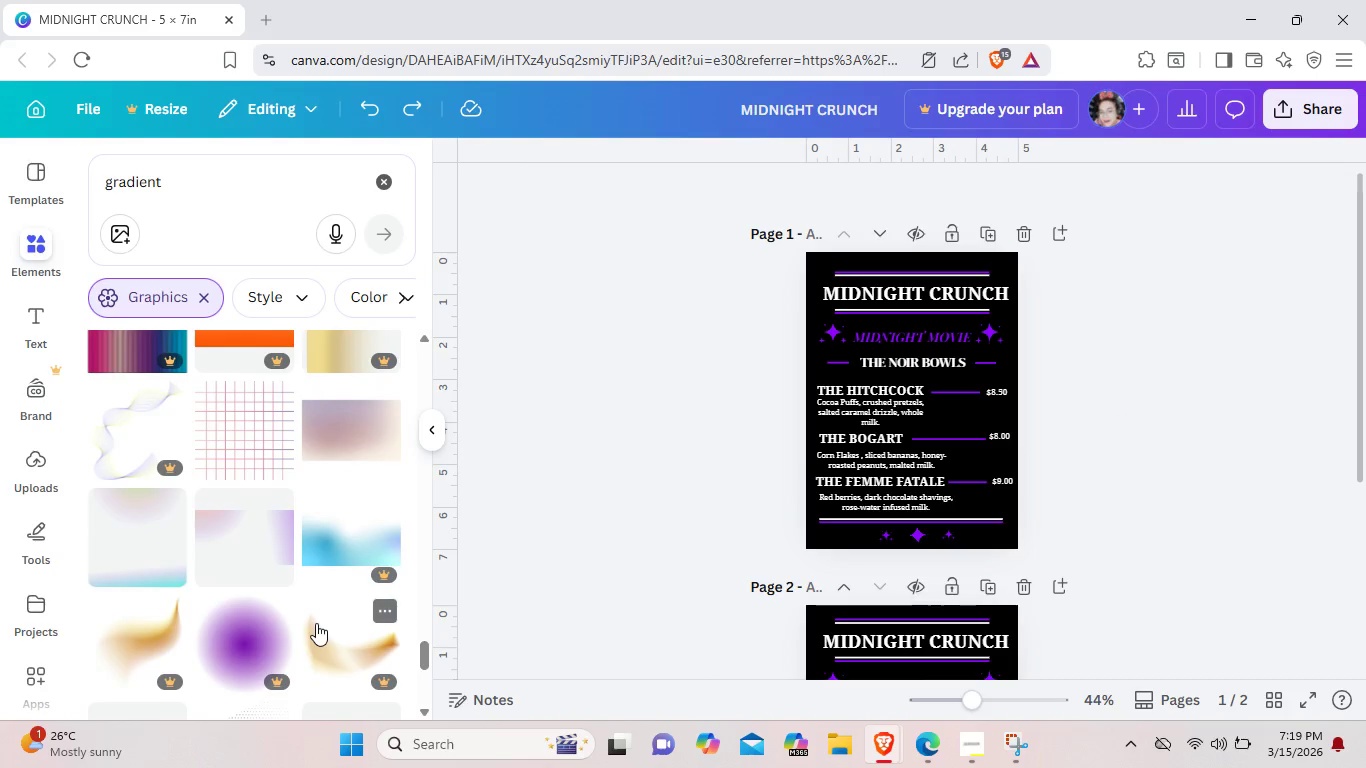 
left_click([361, 442])
 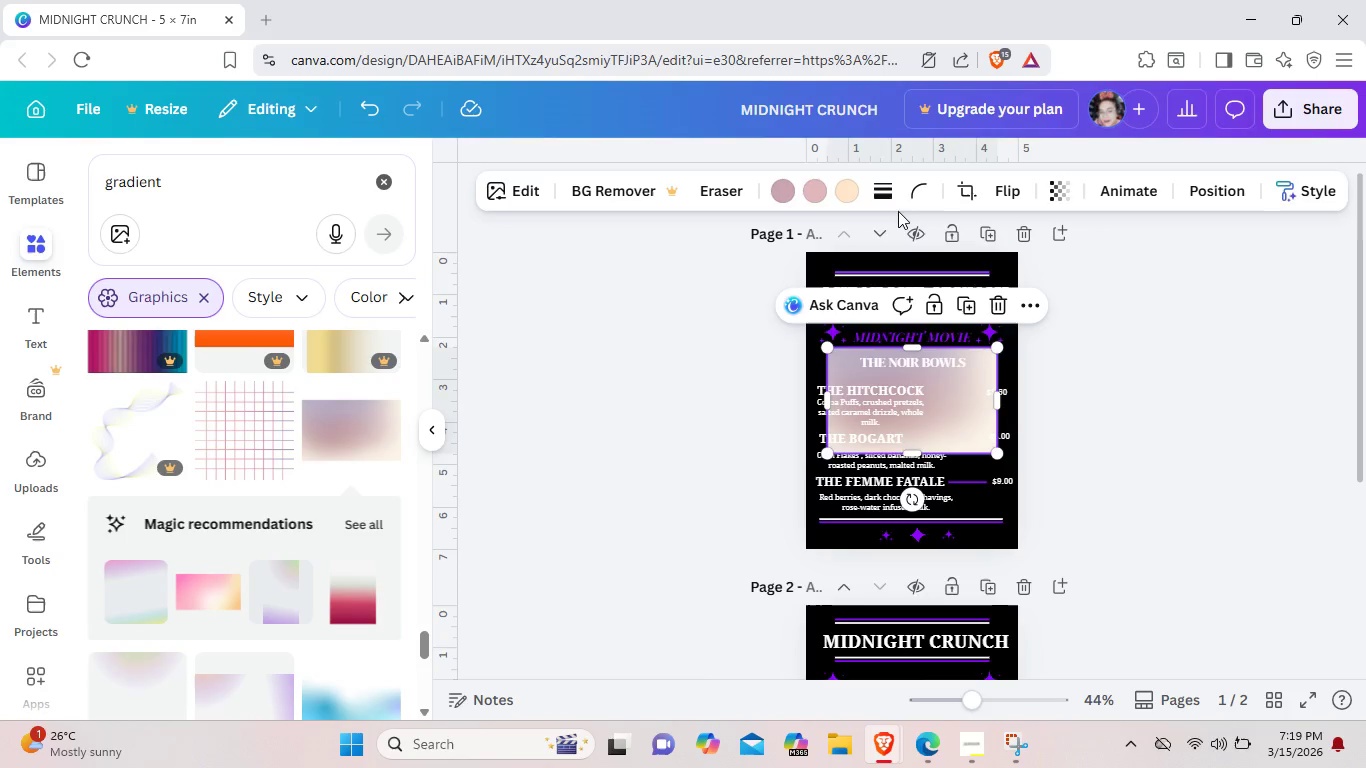 
left_click([844, 186])
 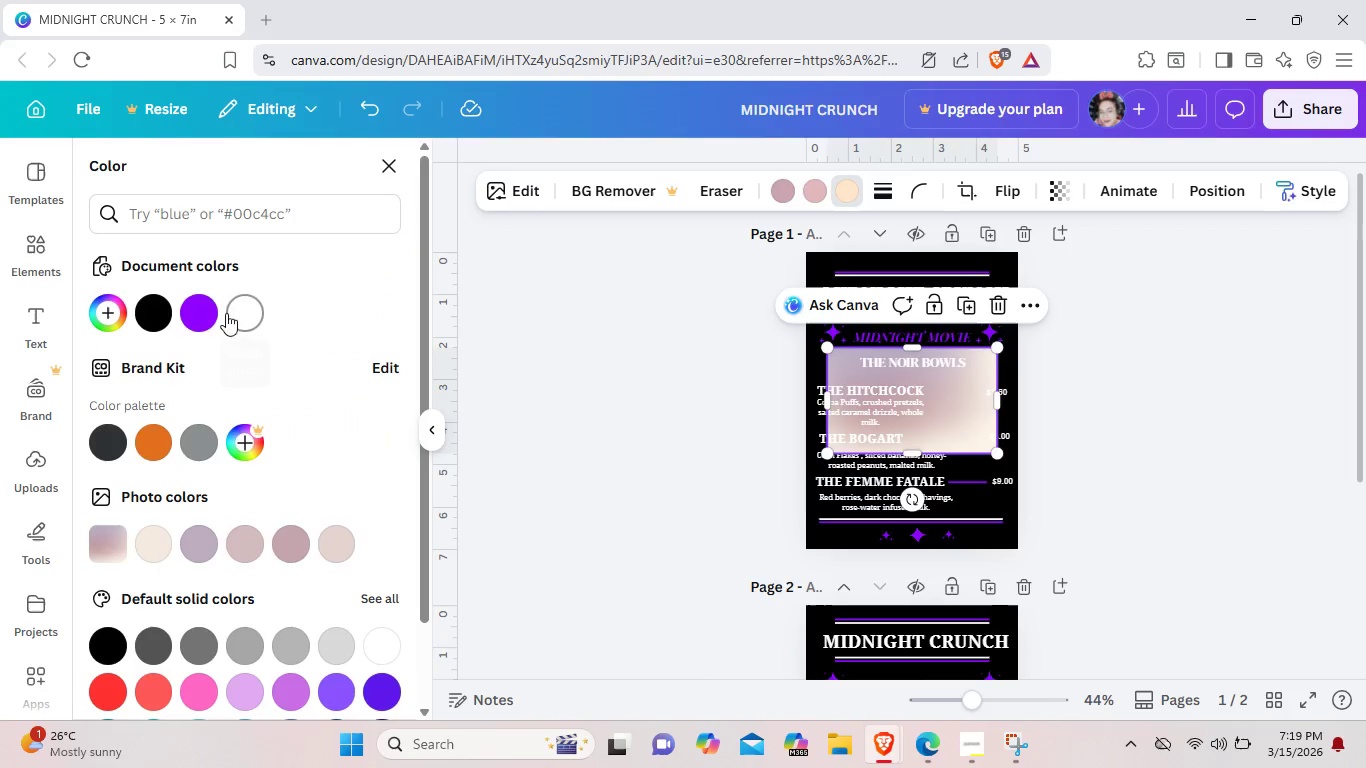 
left_click([210, 310])
 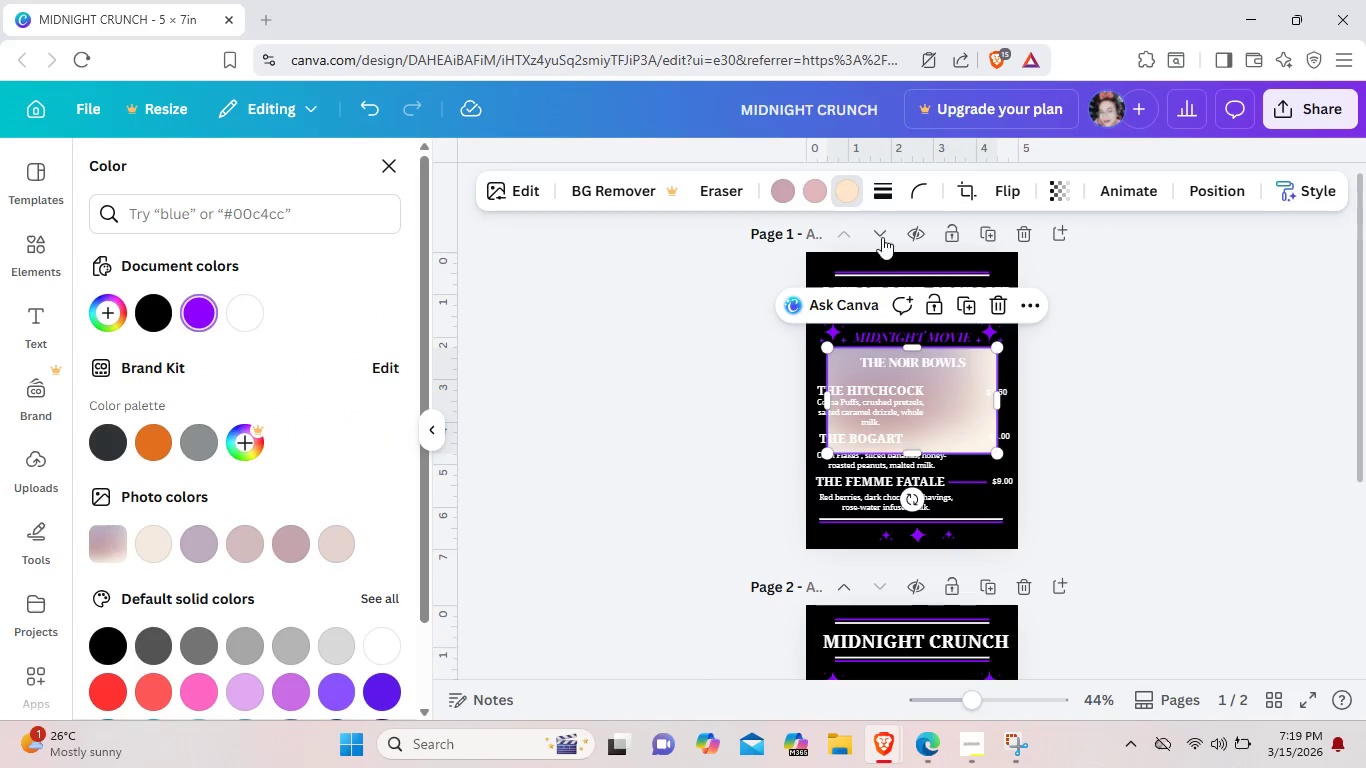 
left_click([817, 190])
 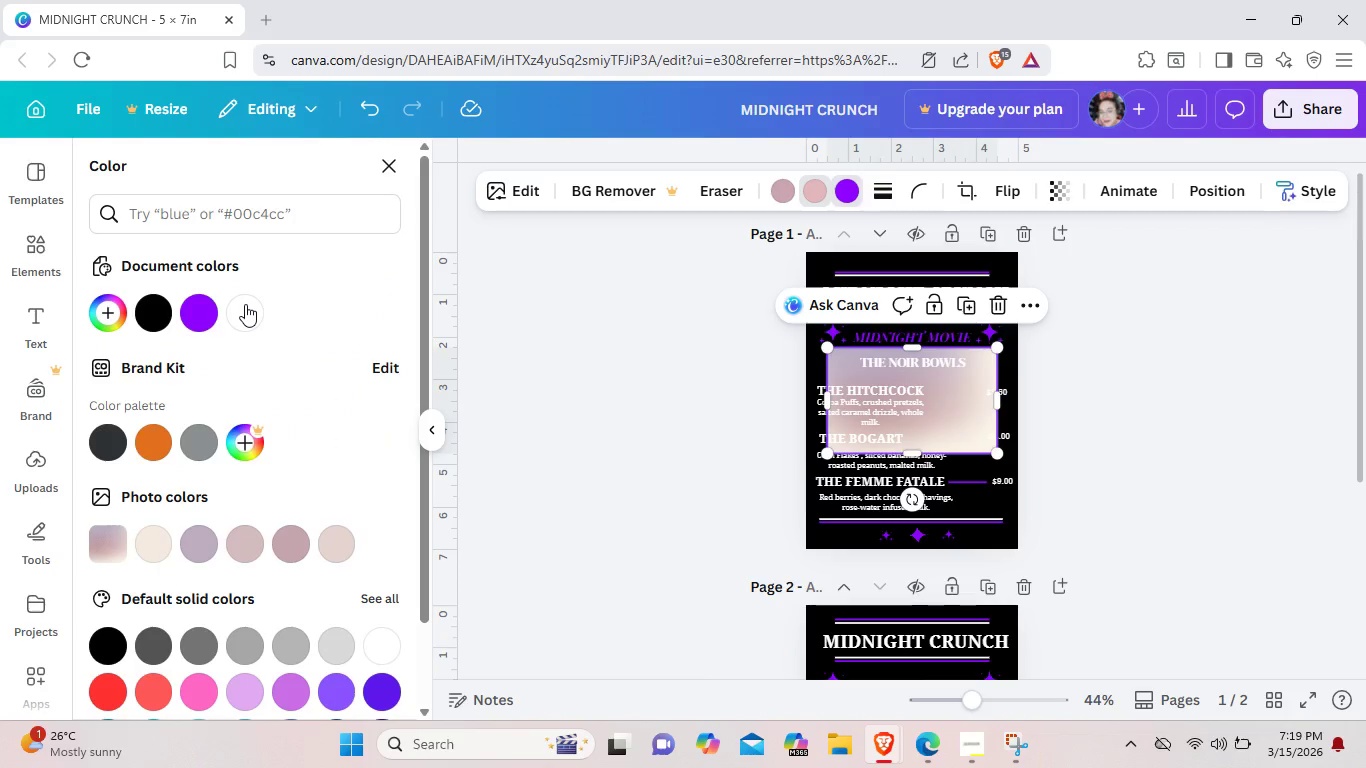 
left_click([245, 304])
 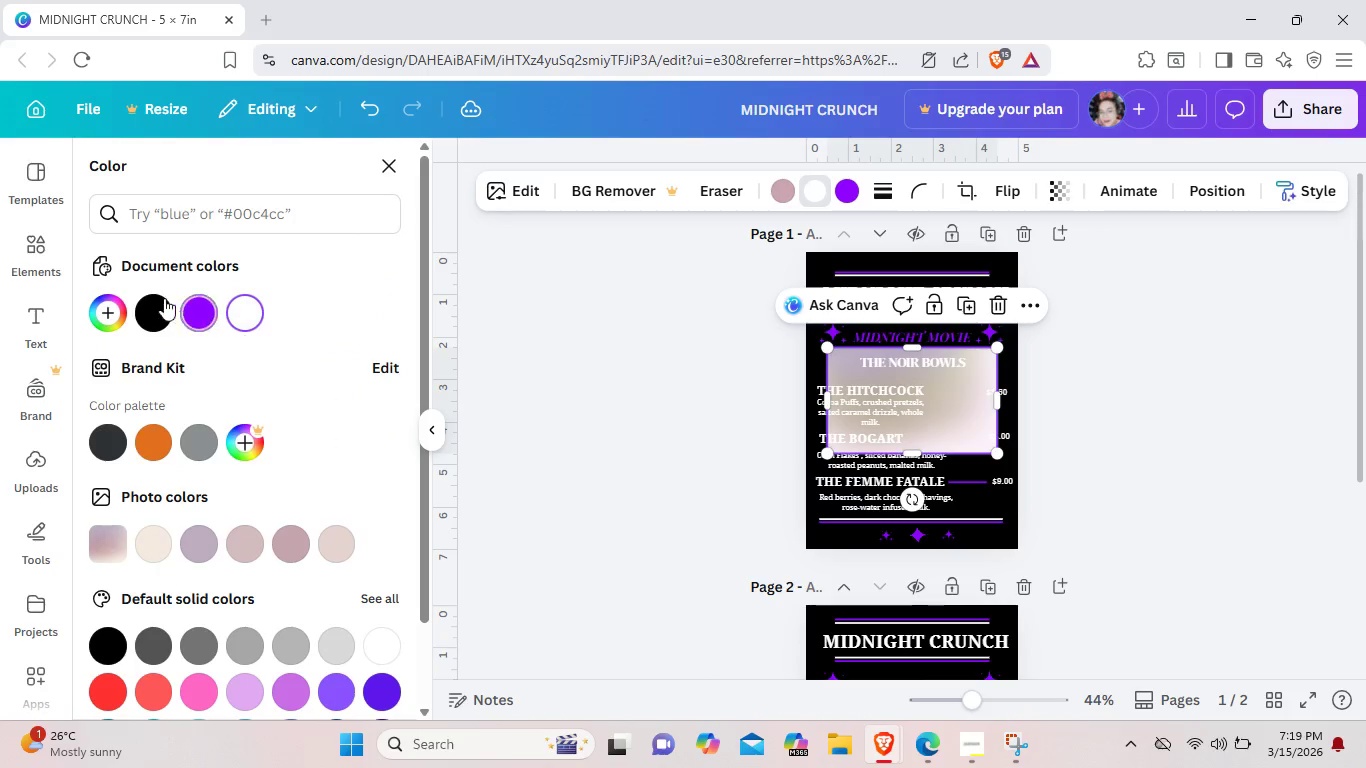 
left_click([152, 304])
 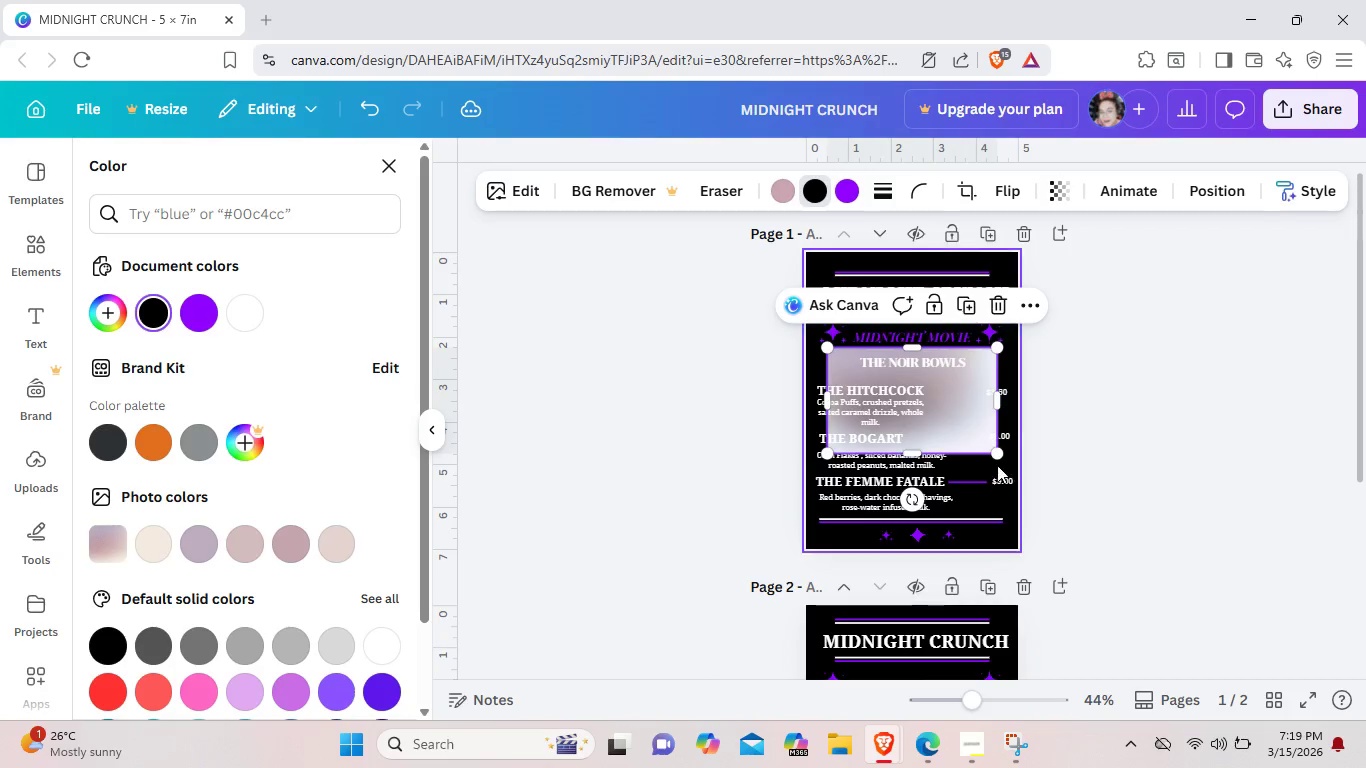 
left_click_drag(start_coordinate=[998, 455], to_coordinate=[952, 406])
 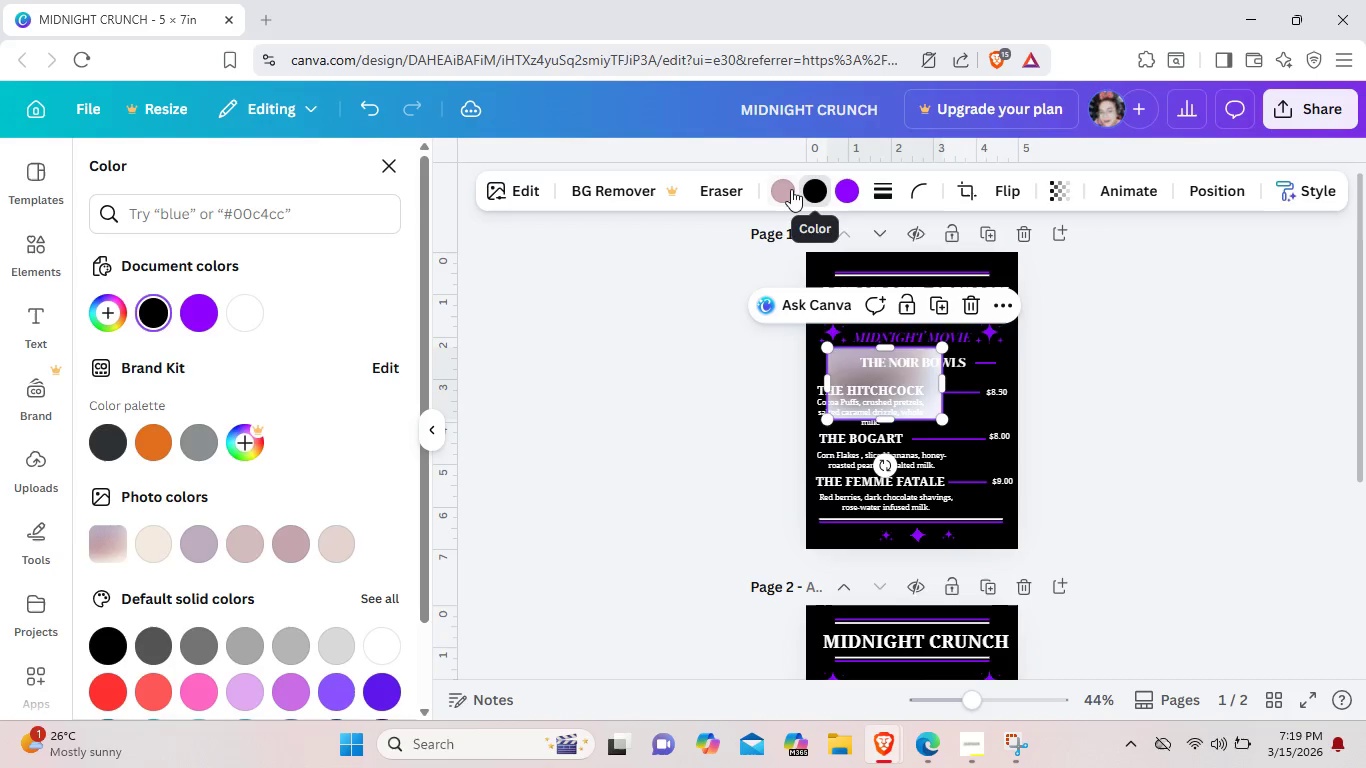 
left_click([790, 189])
 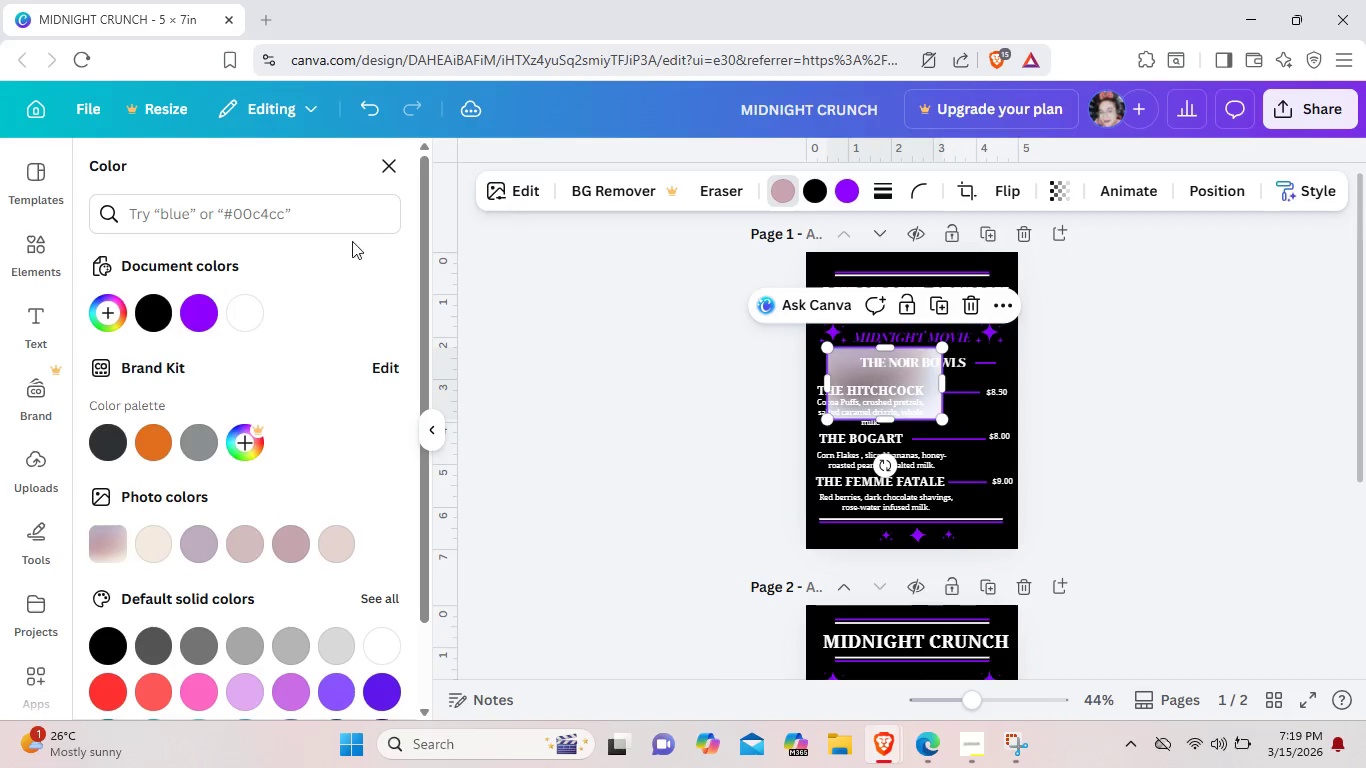 
mouse_move([181, 317])
 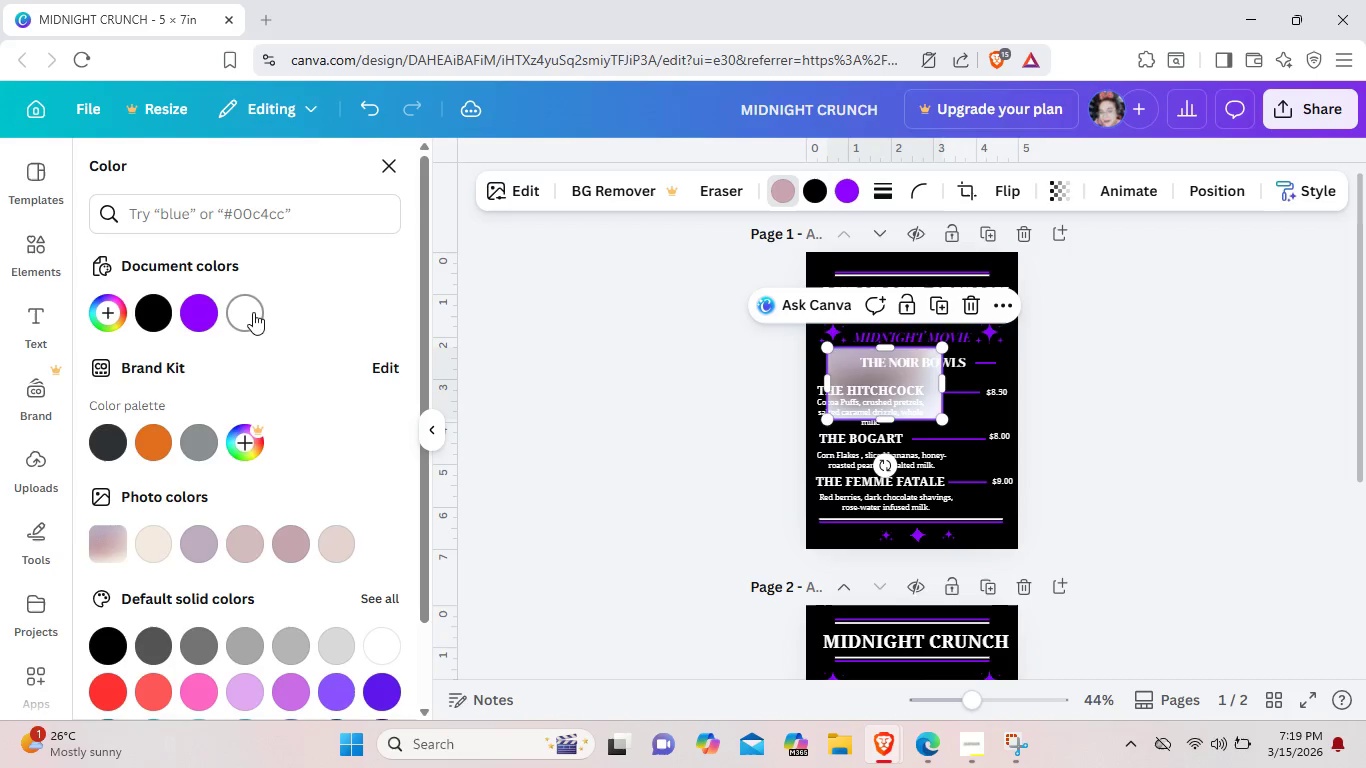 
left_click([253, 312])
 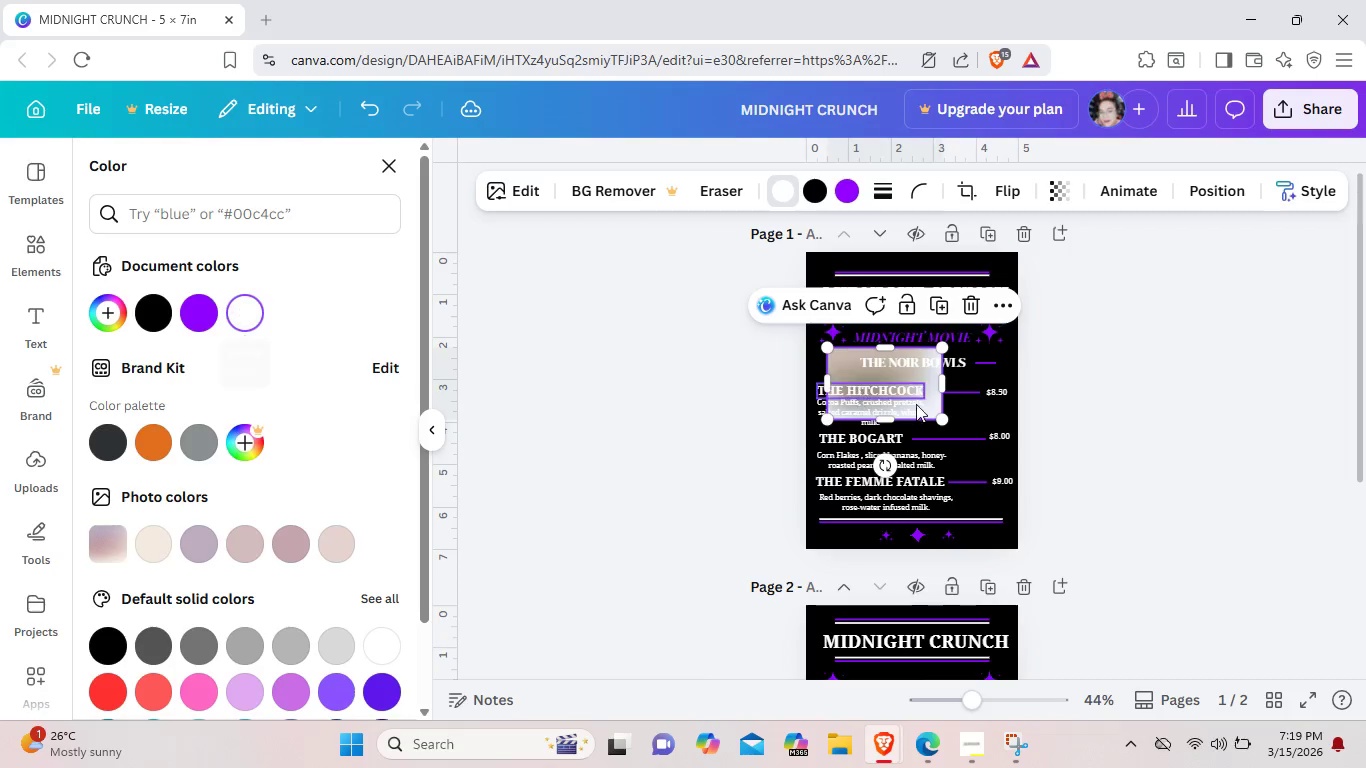 
left_click([1166, 434])
 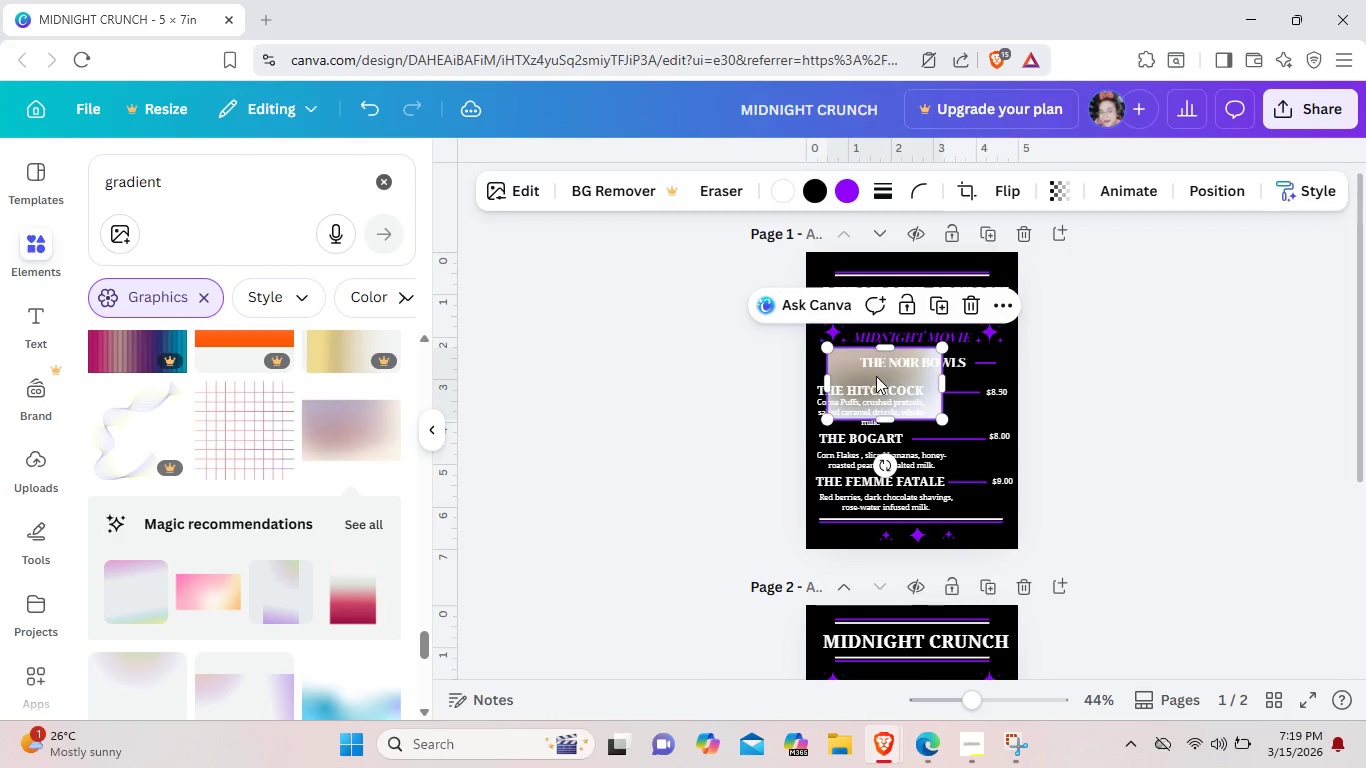 
left_click_drag(start_coordinate=[876, 376], to_coordinate=[977, 463])
 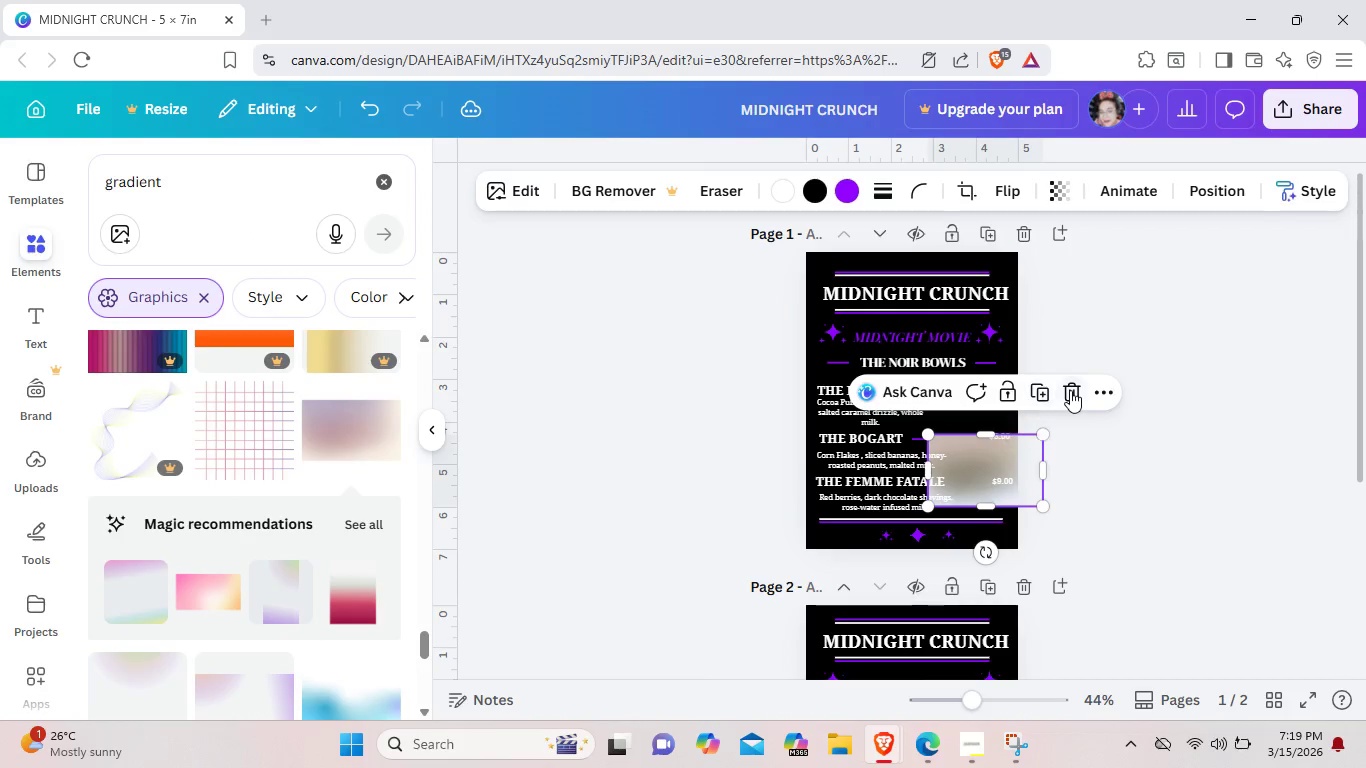 
left_click([1070, 390])